 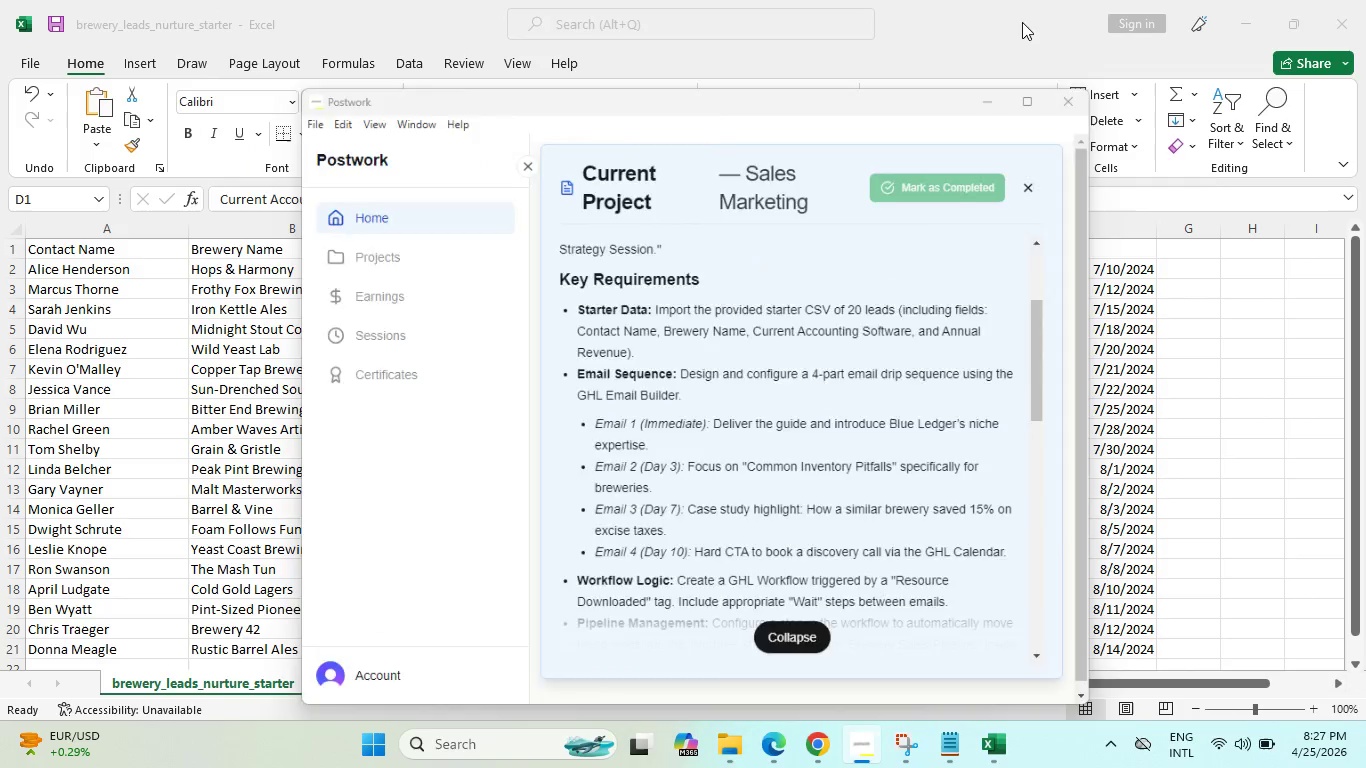 
scroll: coordinate [255, 314], scroll_direction: up, amount: 3.0
 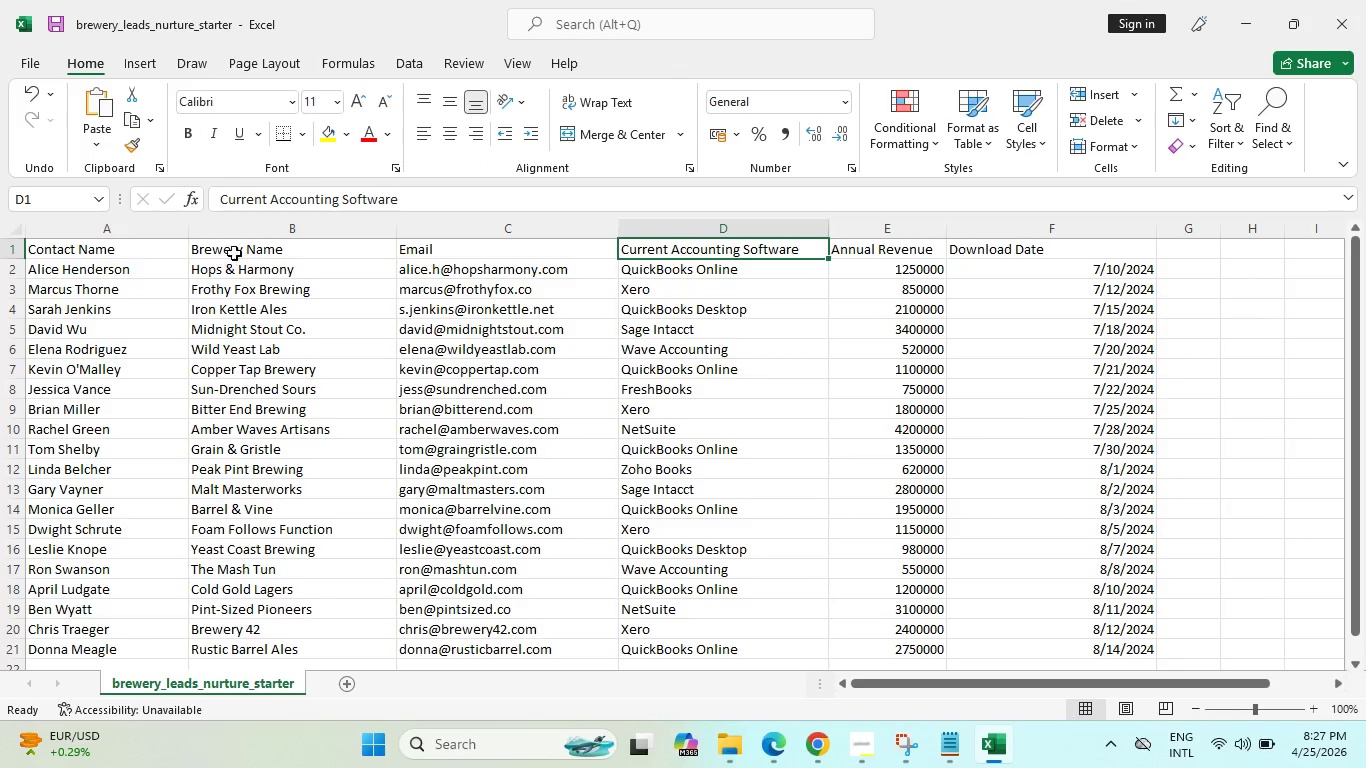 
left_click([241, 247])
 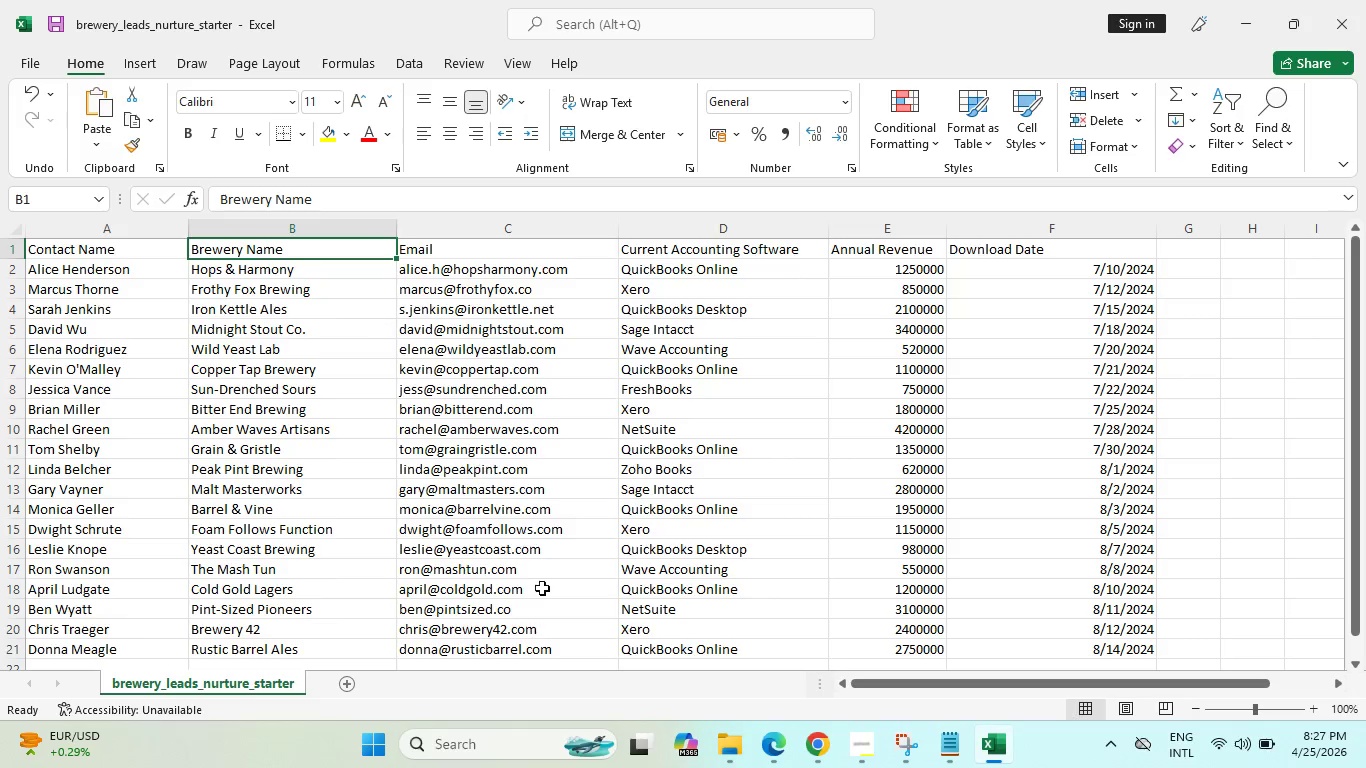 
left_click([815, 744])
 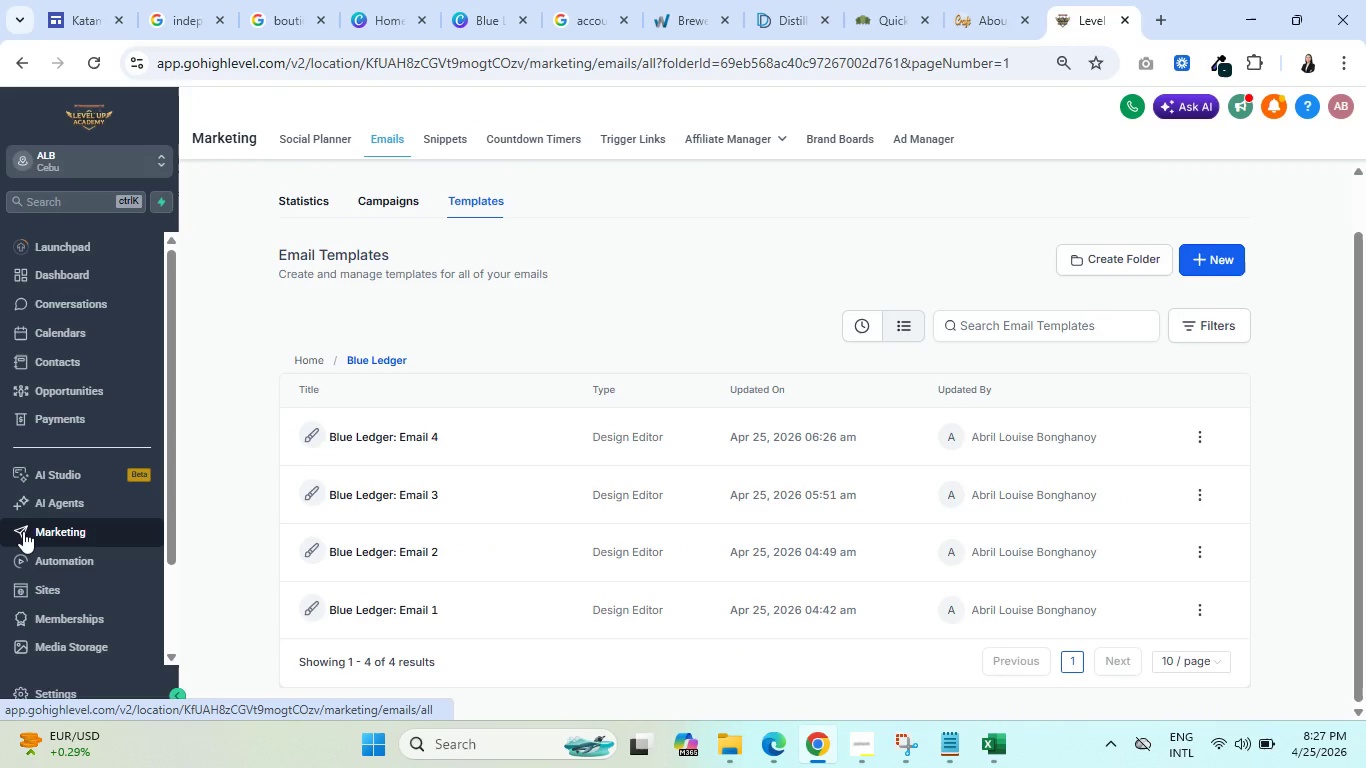 
scroll: coordinate [51, 545], scroll_direction: down, amount: 1.0
 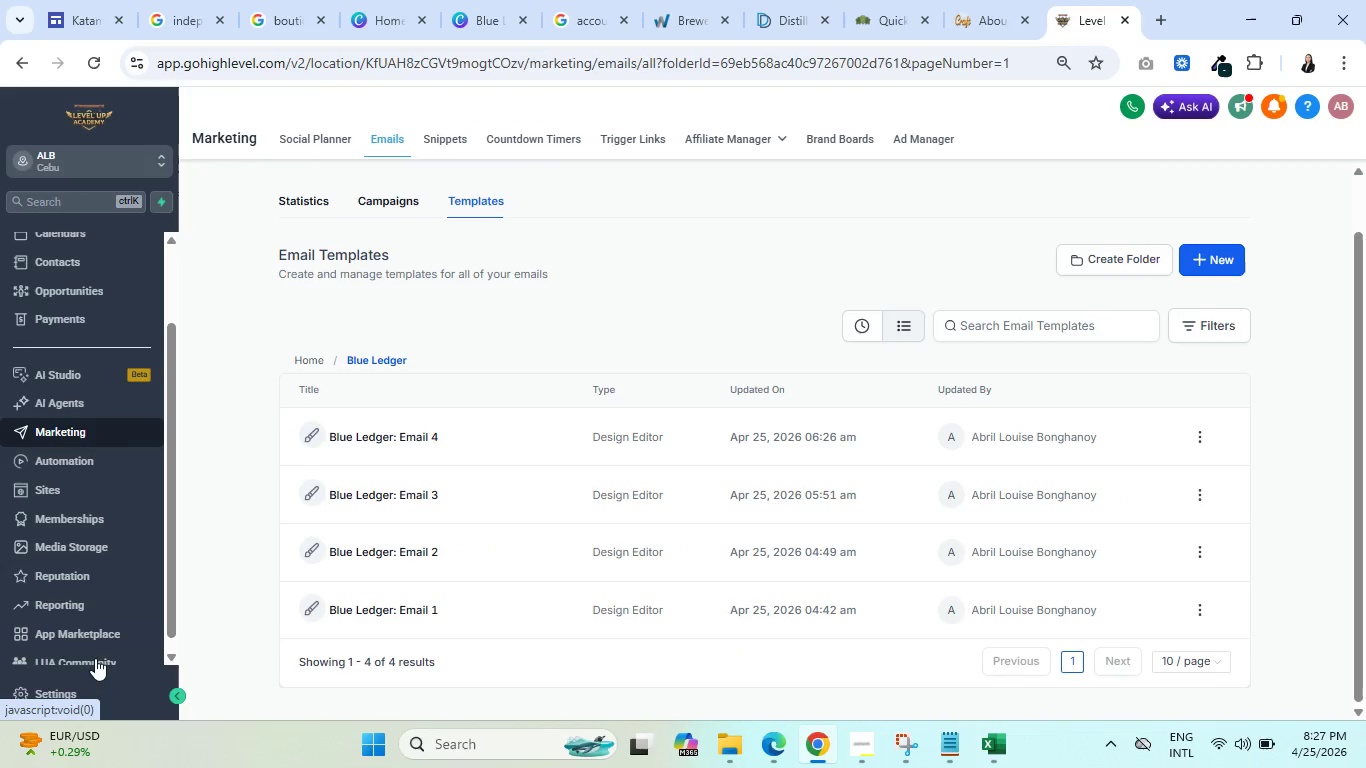 
mouse_move([54, 660])
 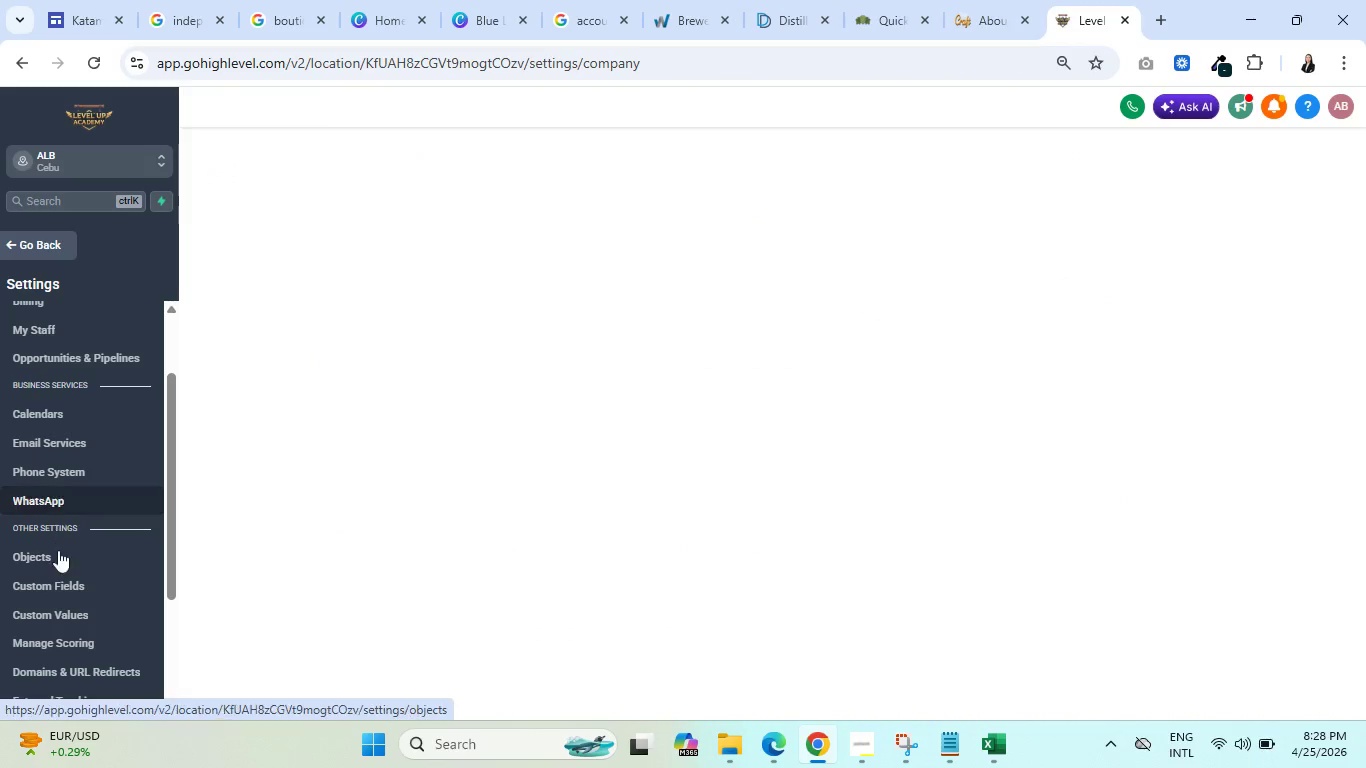 
left_click([59, 589])
 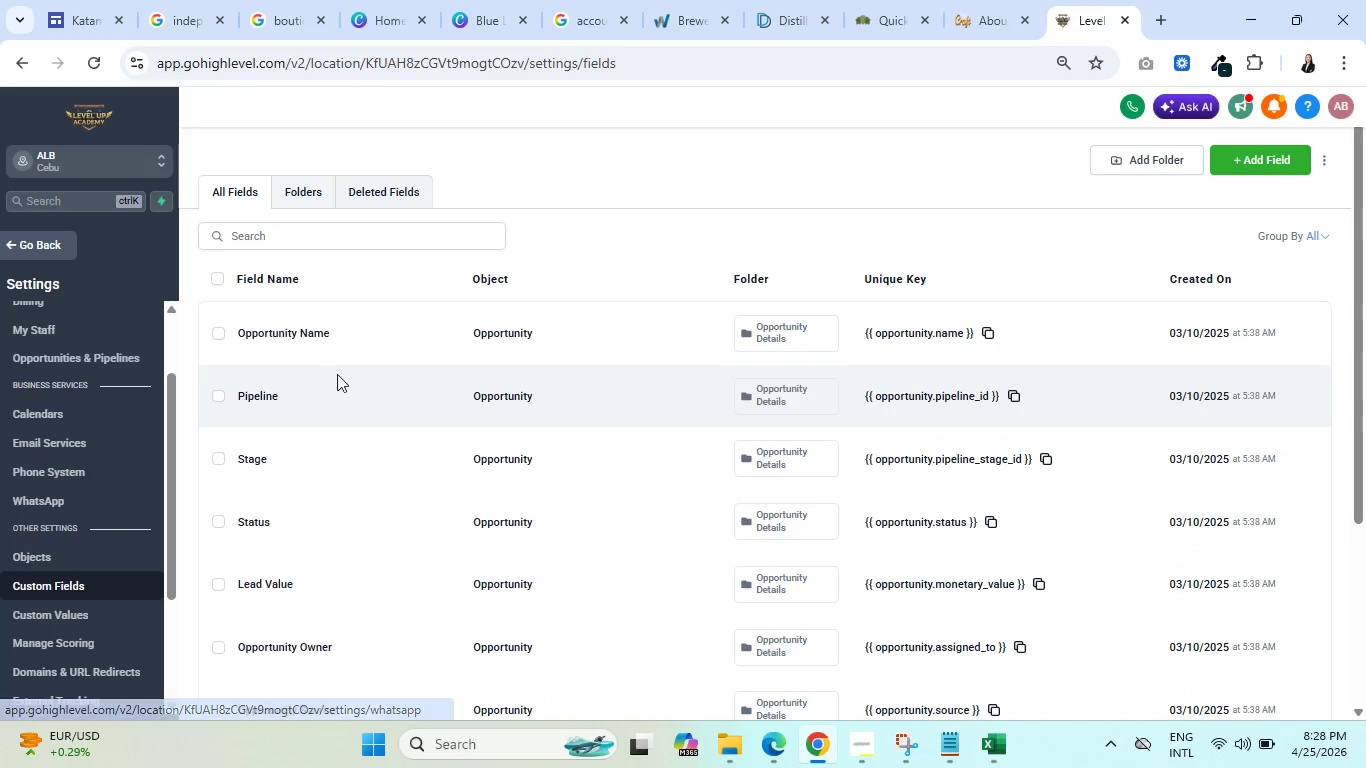 
scroll: coordinate [340, 391], scroll_direction: down, amount: 3.0
 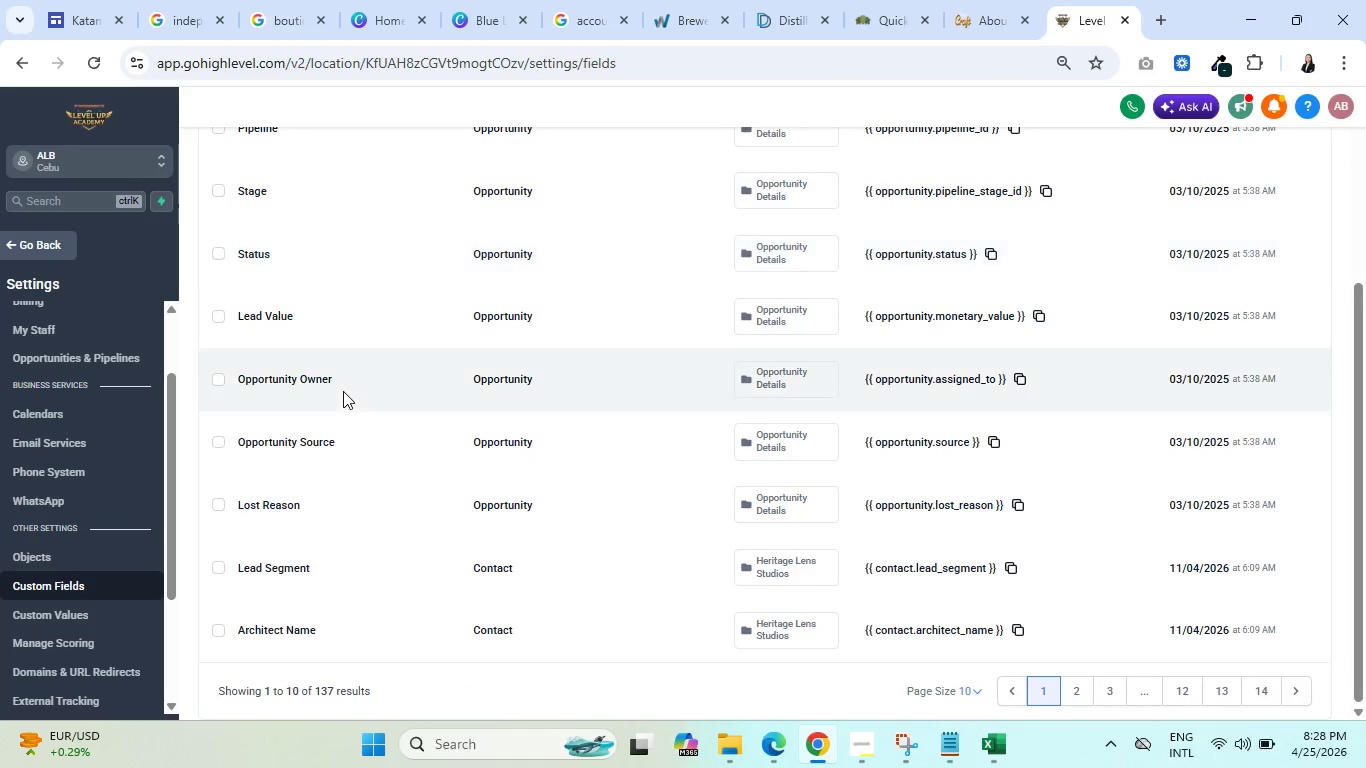 
scroll: coordinate [346, 392], scroll_direction: up, amount: 4.0
 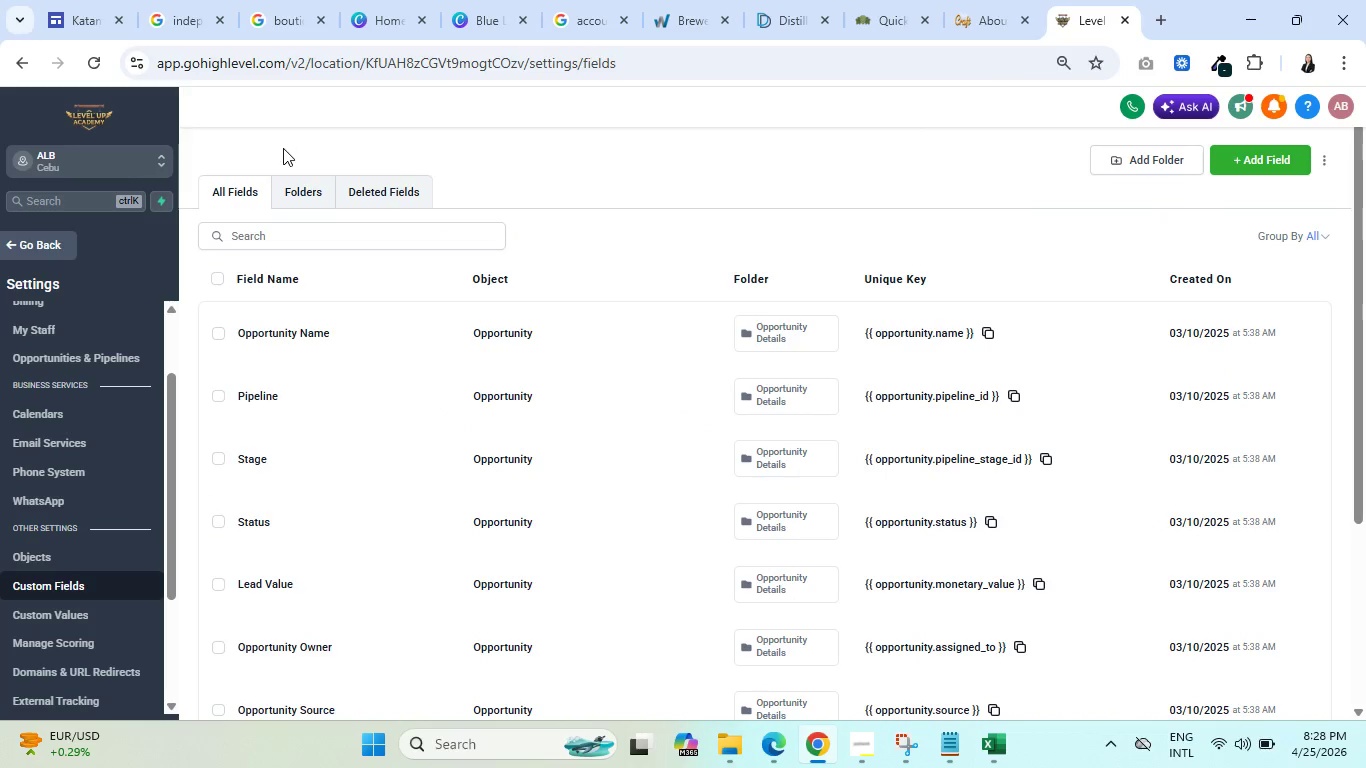 
mouse_move([286, 196])
 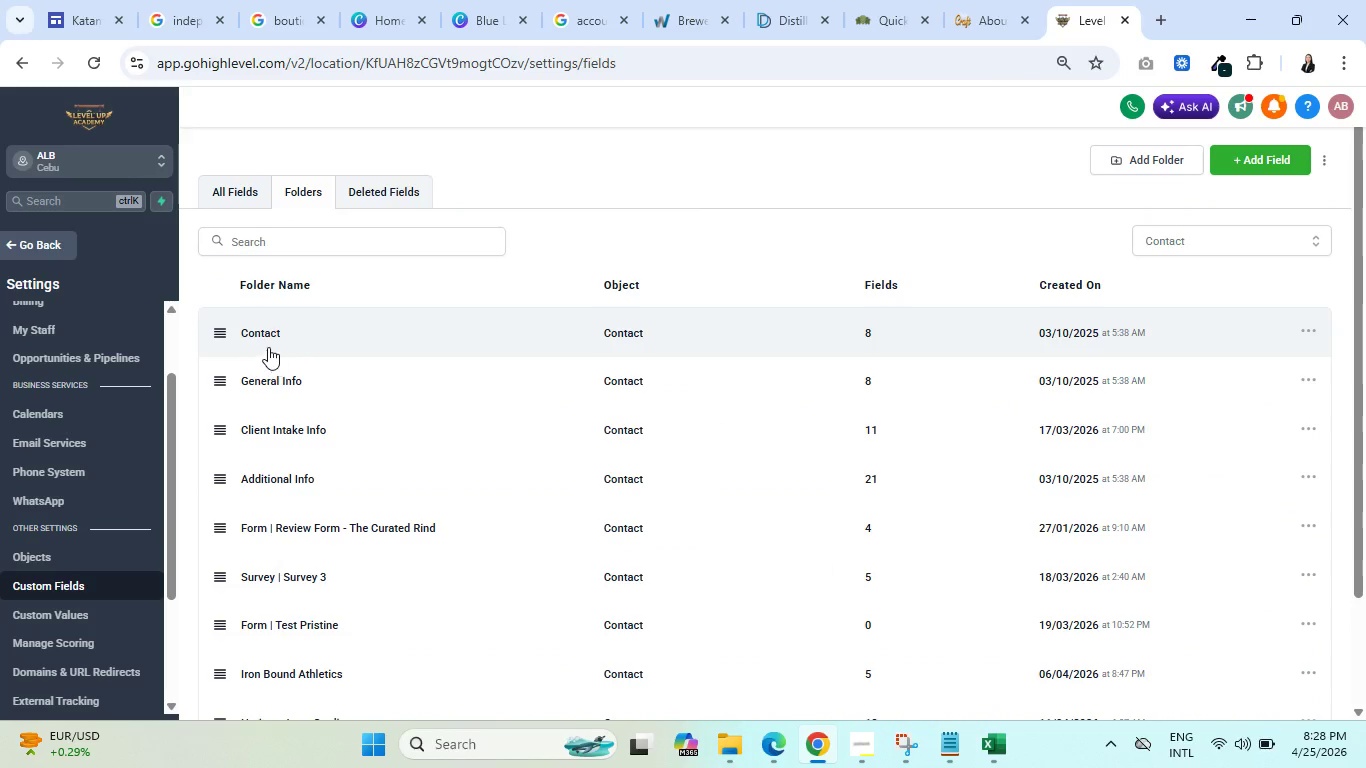 
left_click([262, 342])
 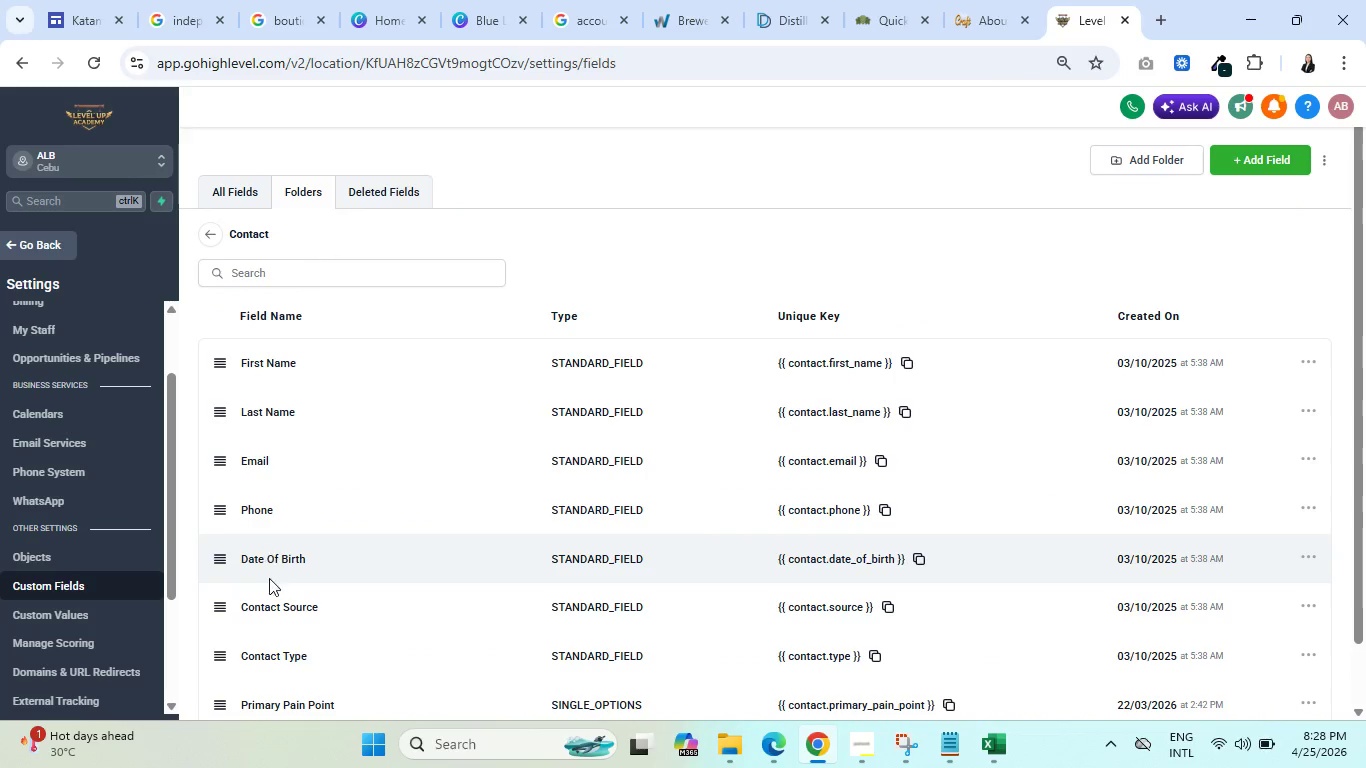 
scroll: coordinate [287, 654], scroll_direction: down, amount: 2.0
 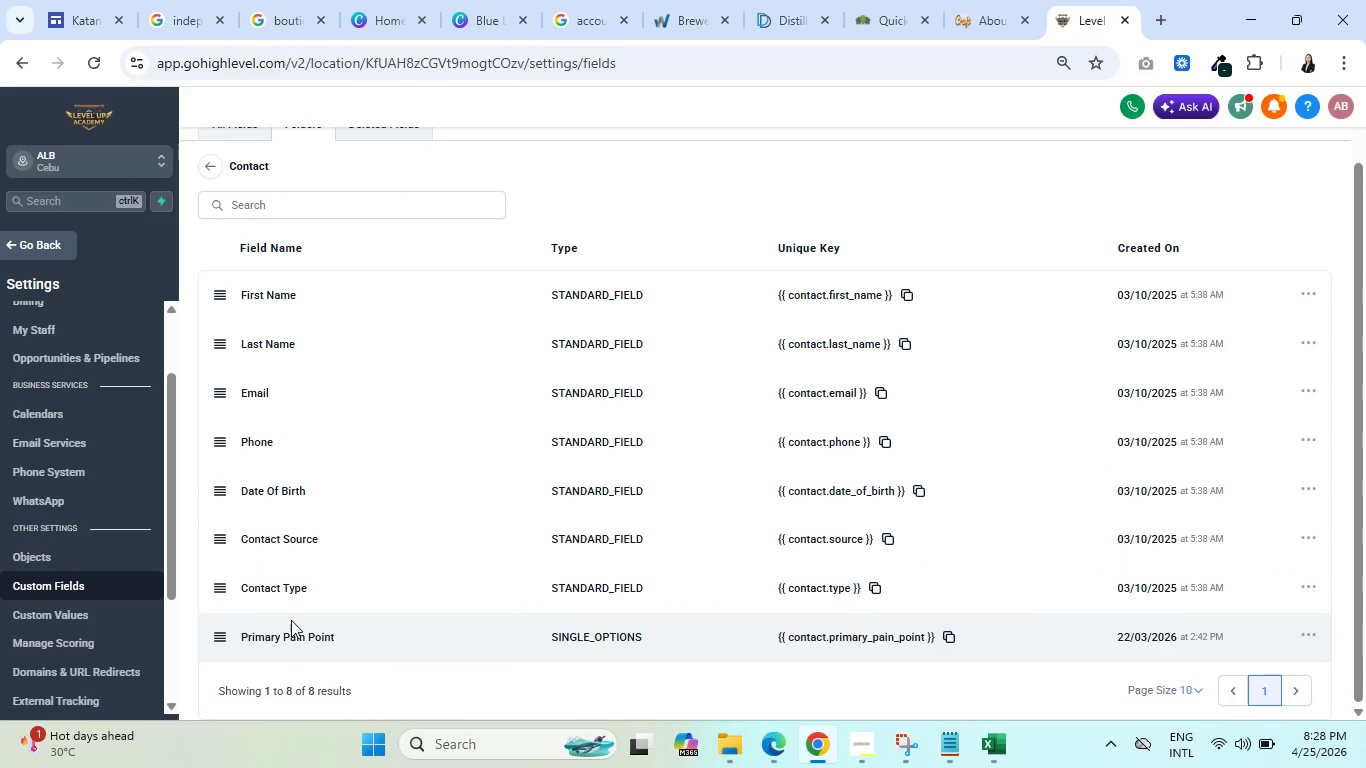 
scroll: coordinate [288, 618], scroll_direction: up, amount: 2.0
 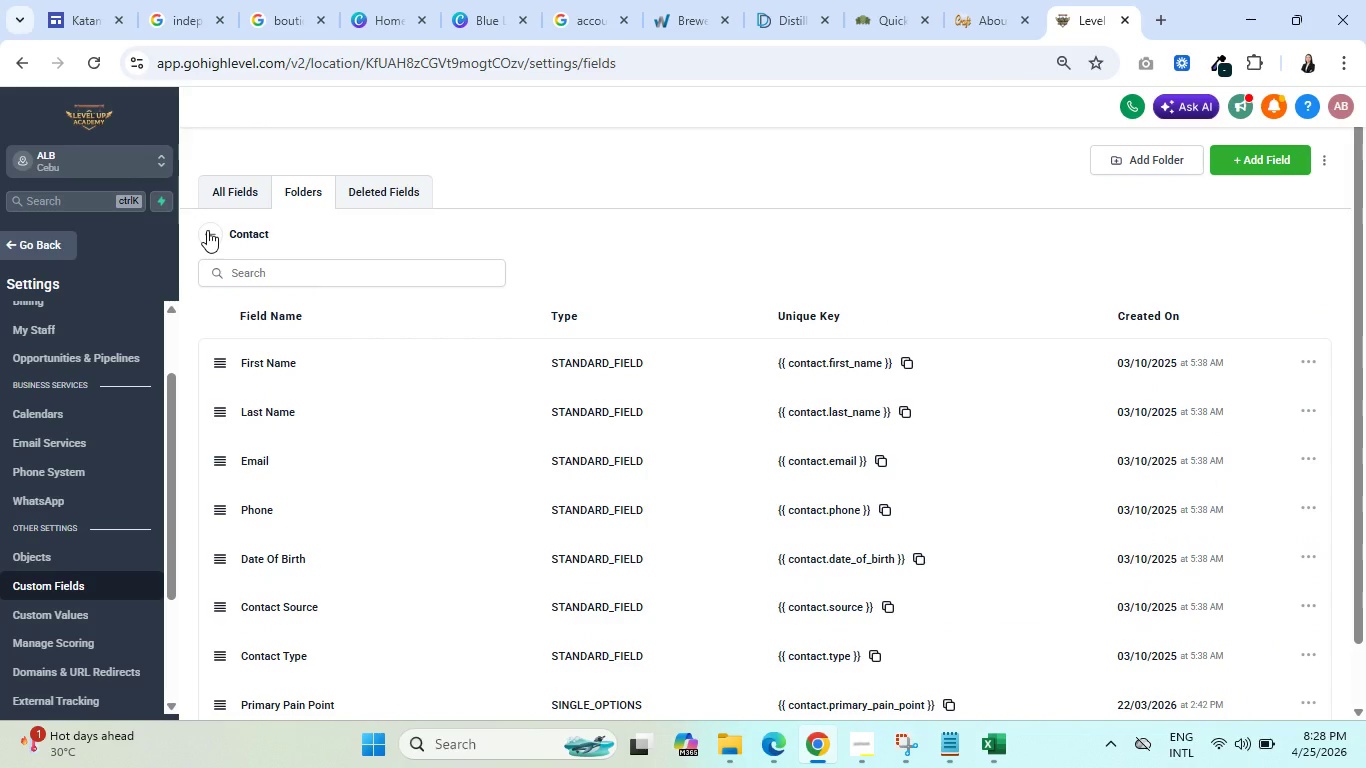 
scroll: coordinate [386, 436], scroll_direction: down, amount: 5.0
 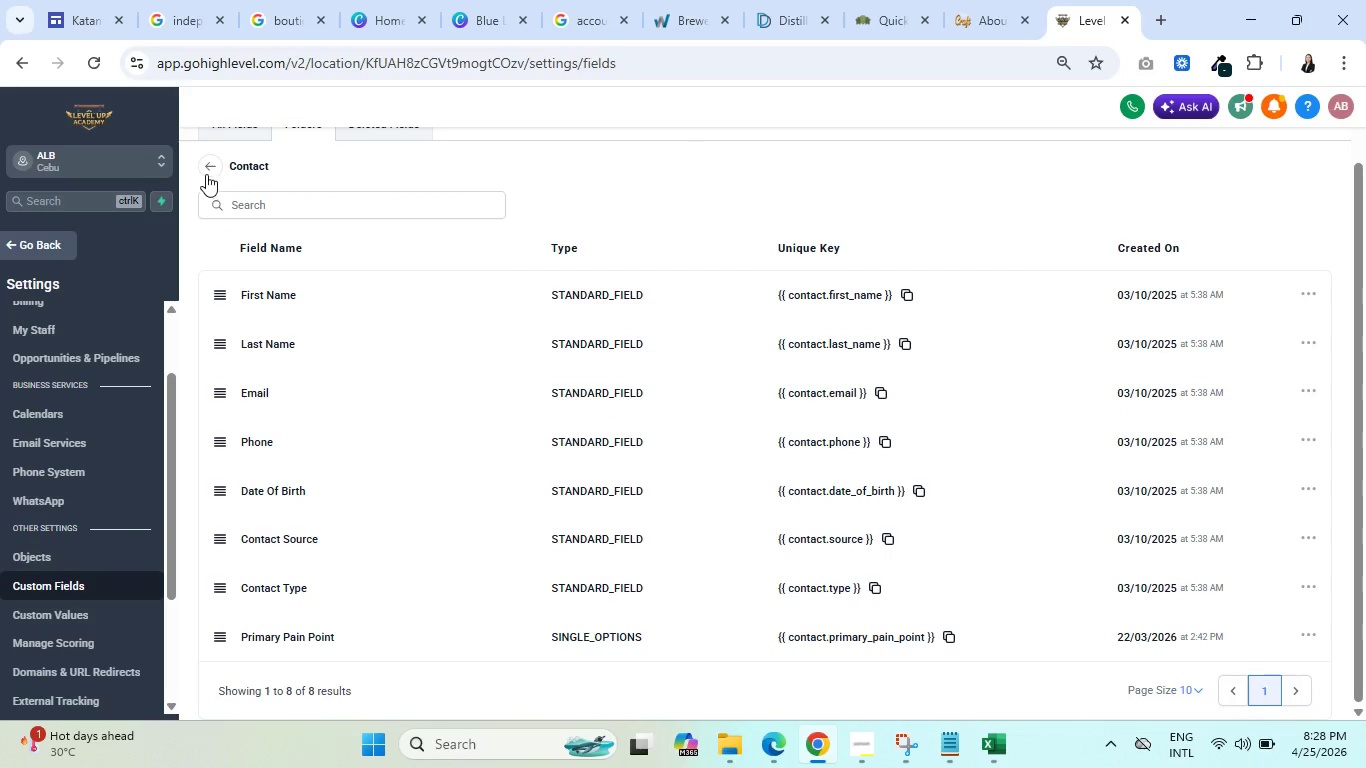 
left_click([202, 163])
 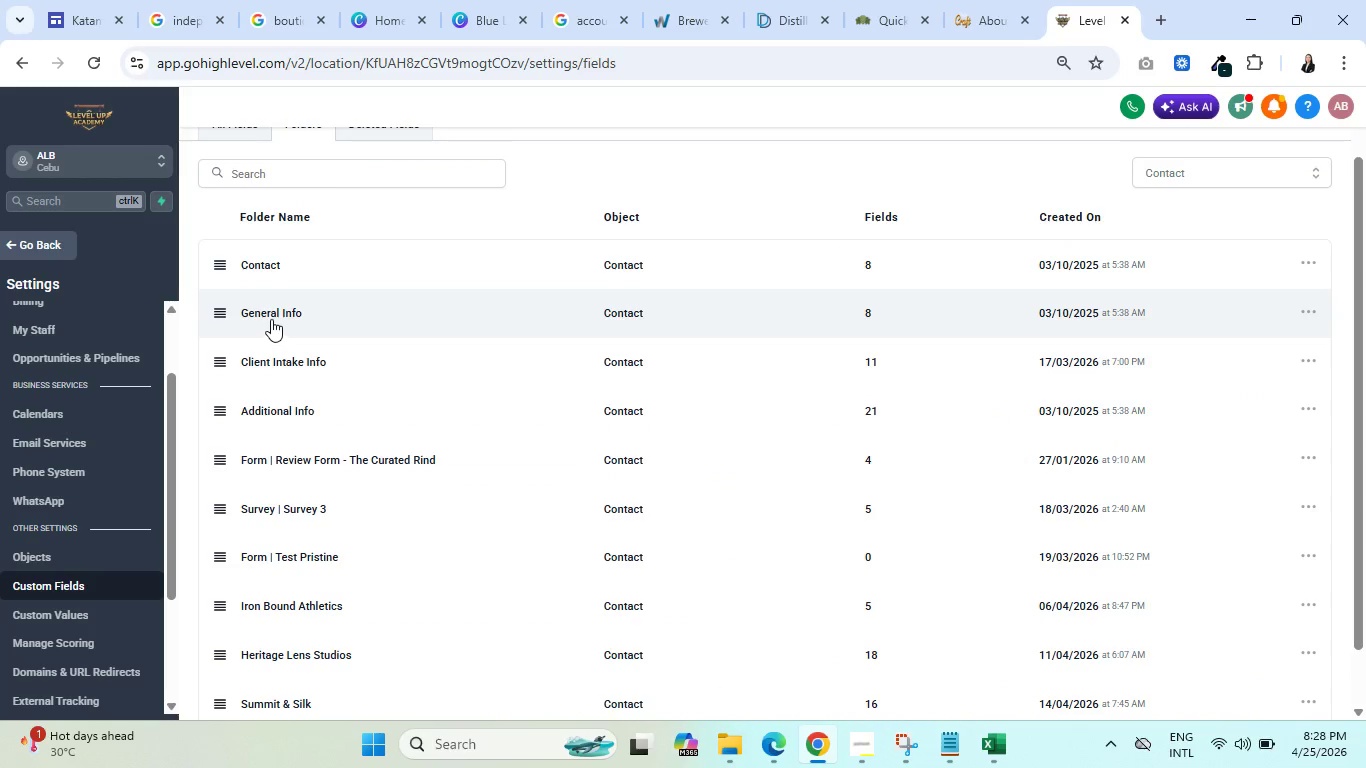 
left_click([271, 316])
 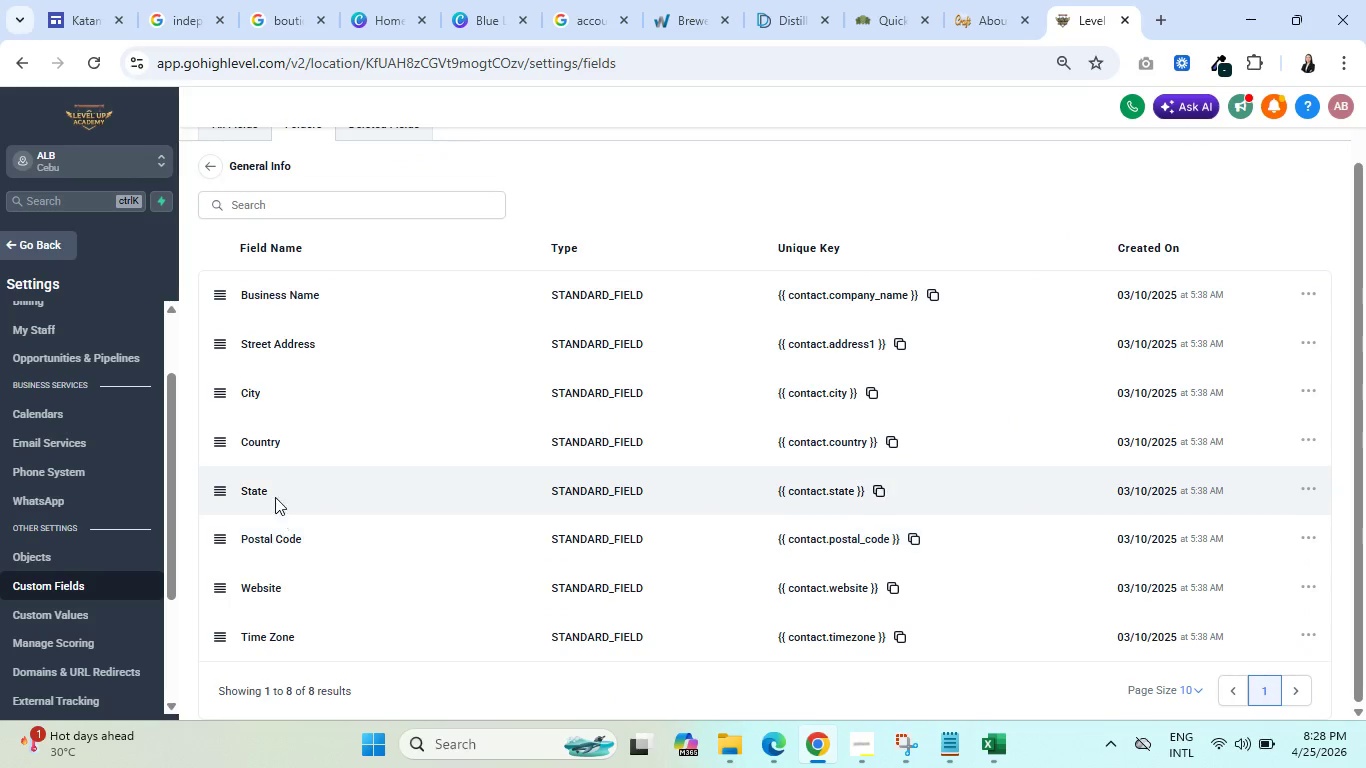 
scroll: coordinate [272, 466], scroll_direction: down, amount: 1.0
 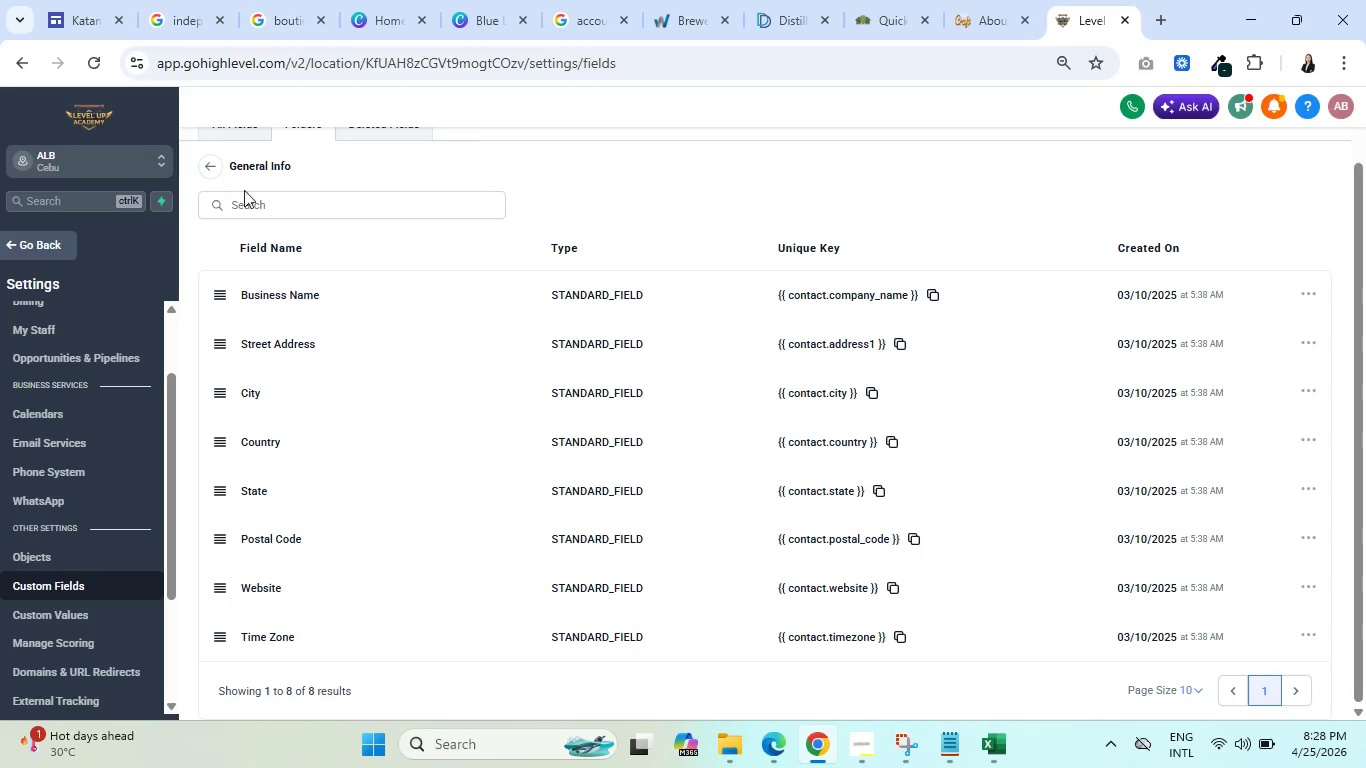 
left_click([216, 161])
 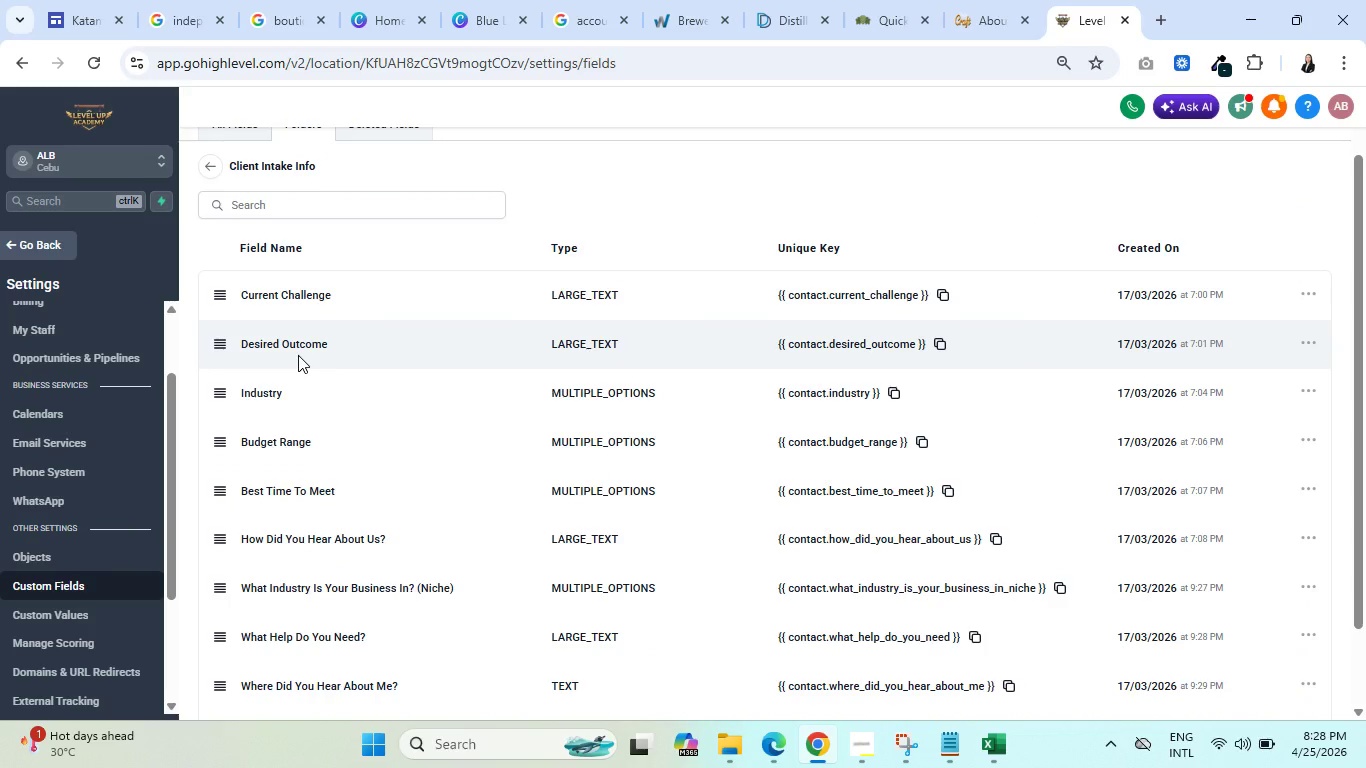 
scroll: coordinate [301, 355], scroll_direction: down, amount: 3.0
 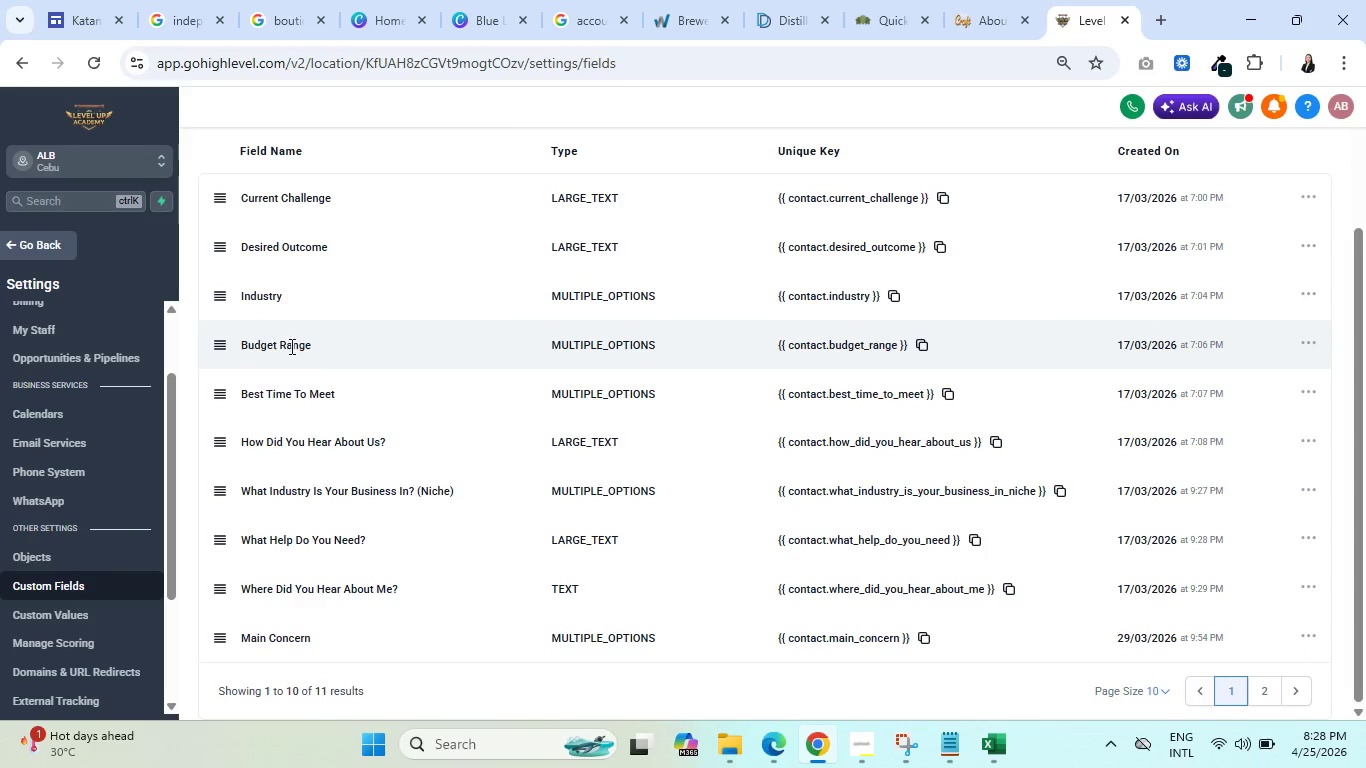 
scroll: coordinate [299, 344], scroll_direction: up, amount: 5.0
 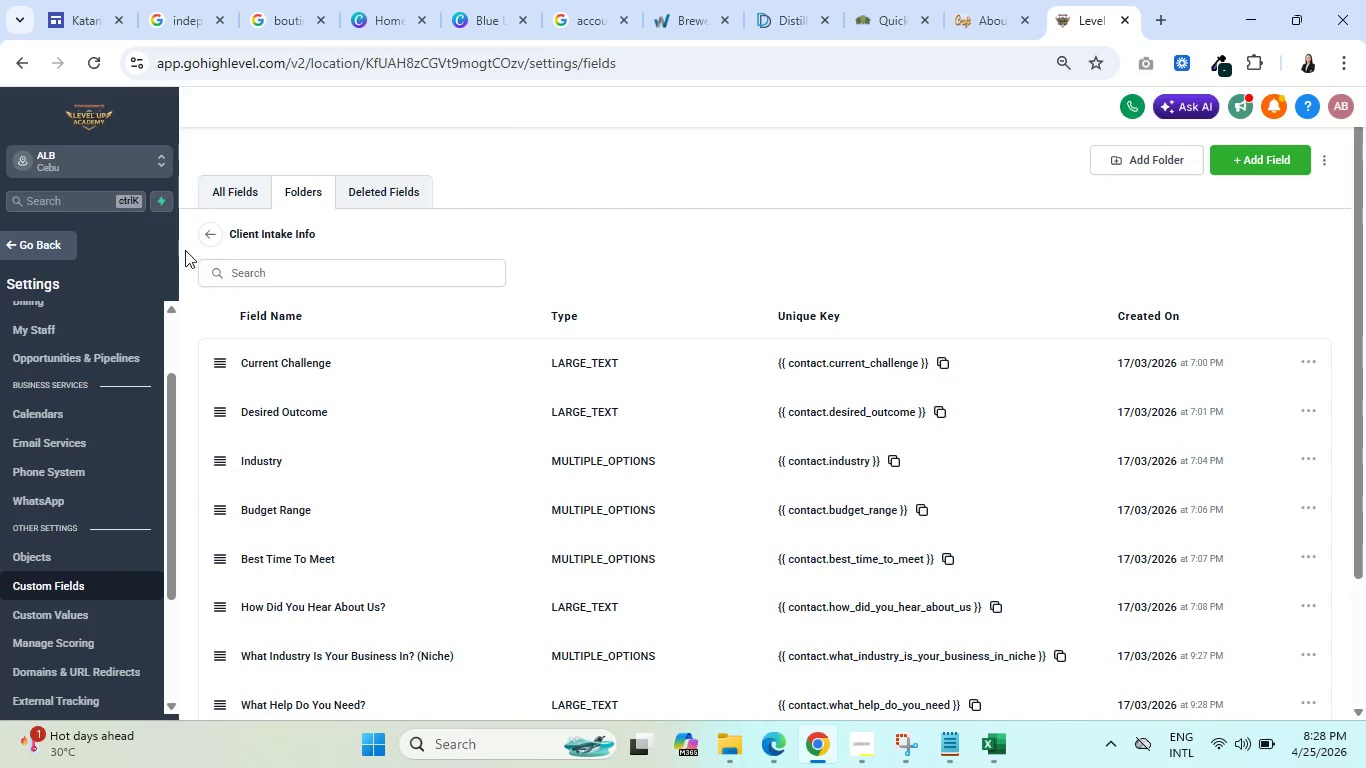 
mouse_move([220, 245])
 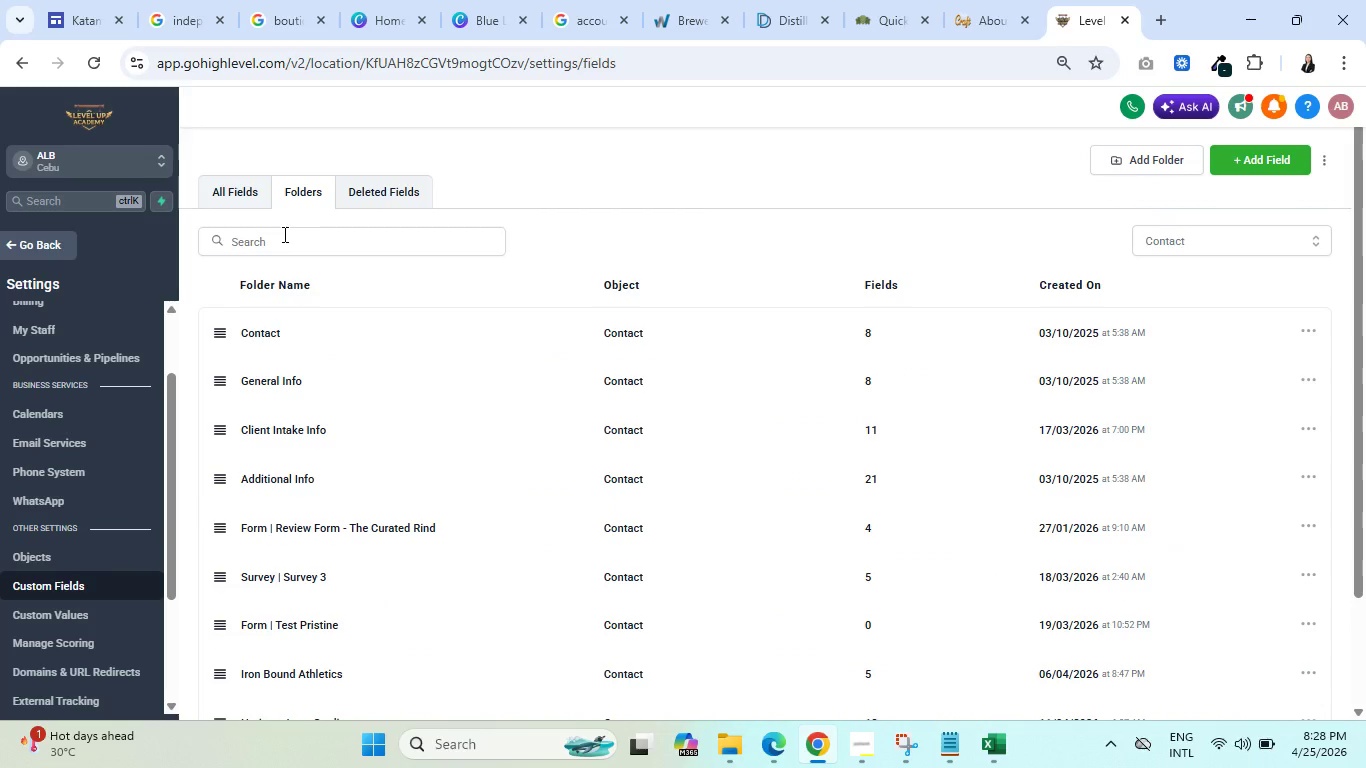 
left_click([283, 234])
 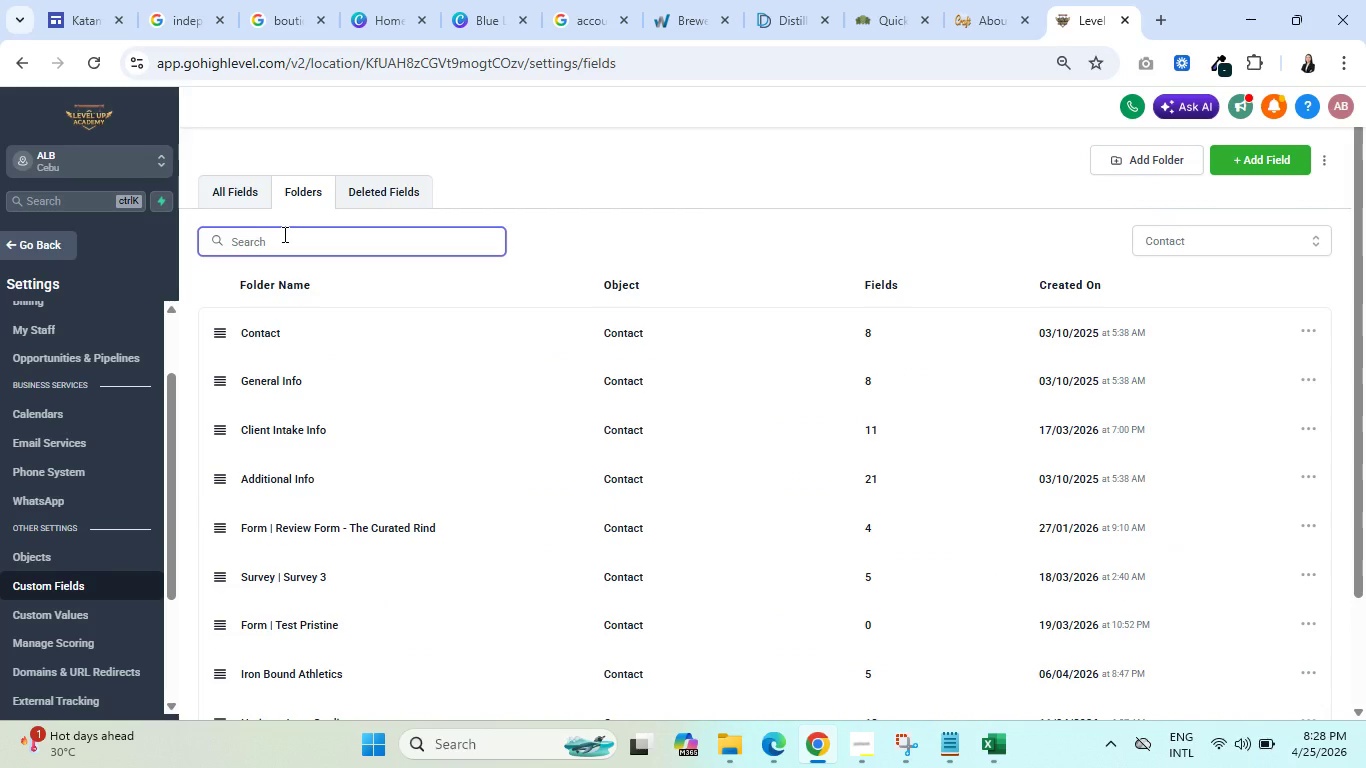 
type(comp)
 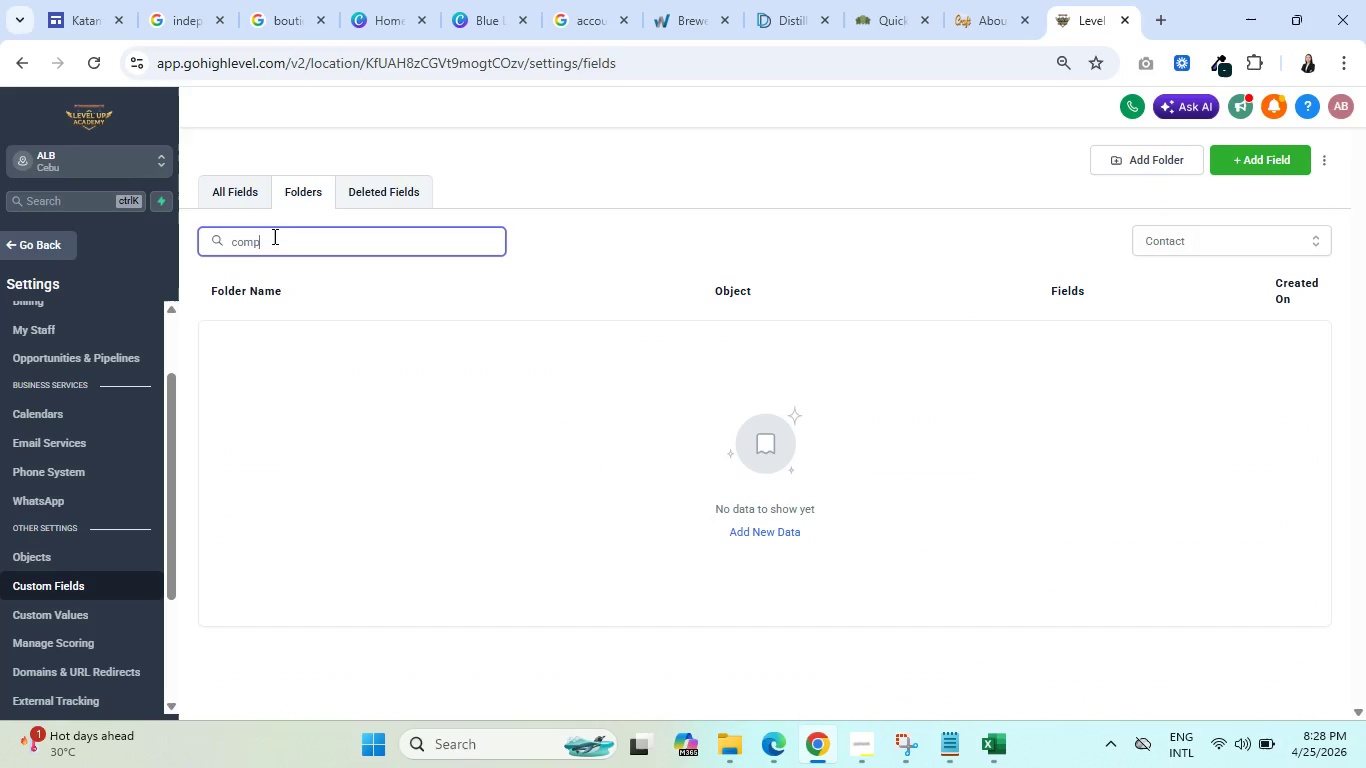 
left_click([229, 197])
 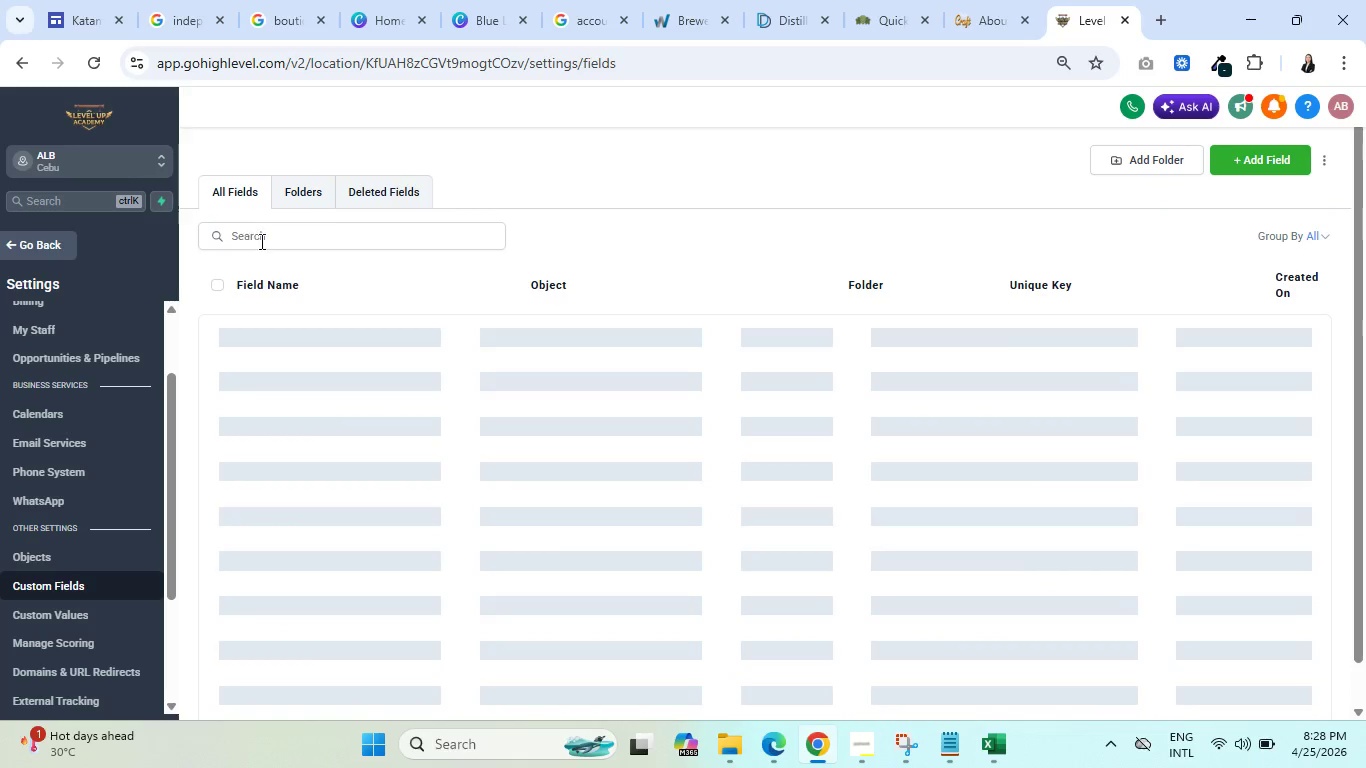 
left_click([273, 245])
 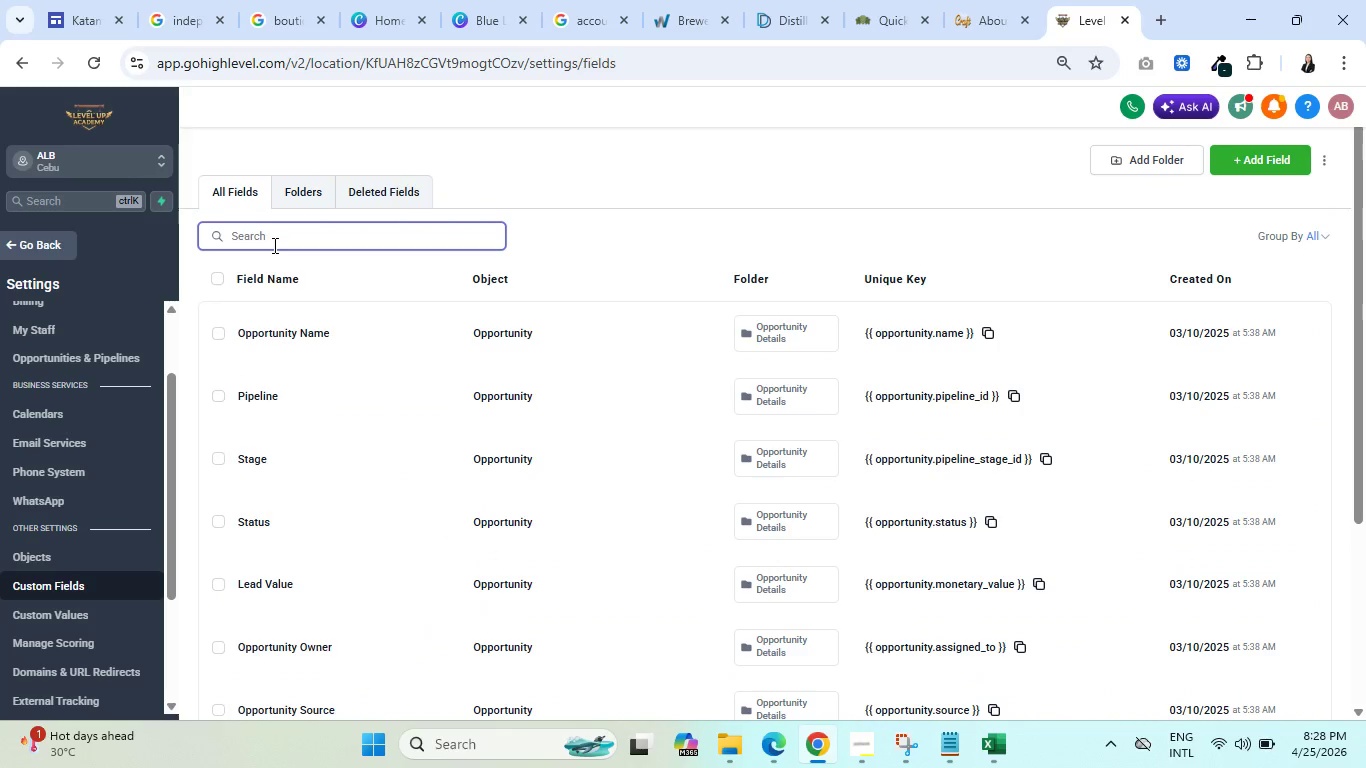 
type(coi)
key(Backspace)
type(mp)
 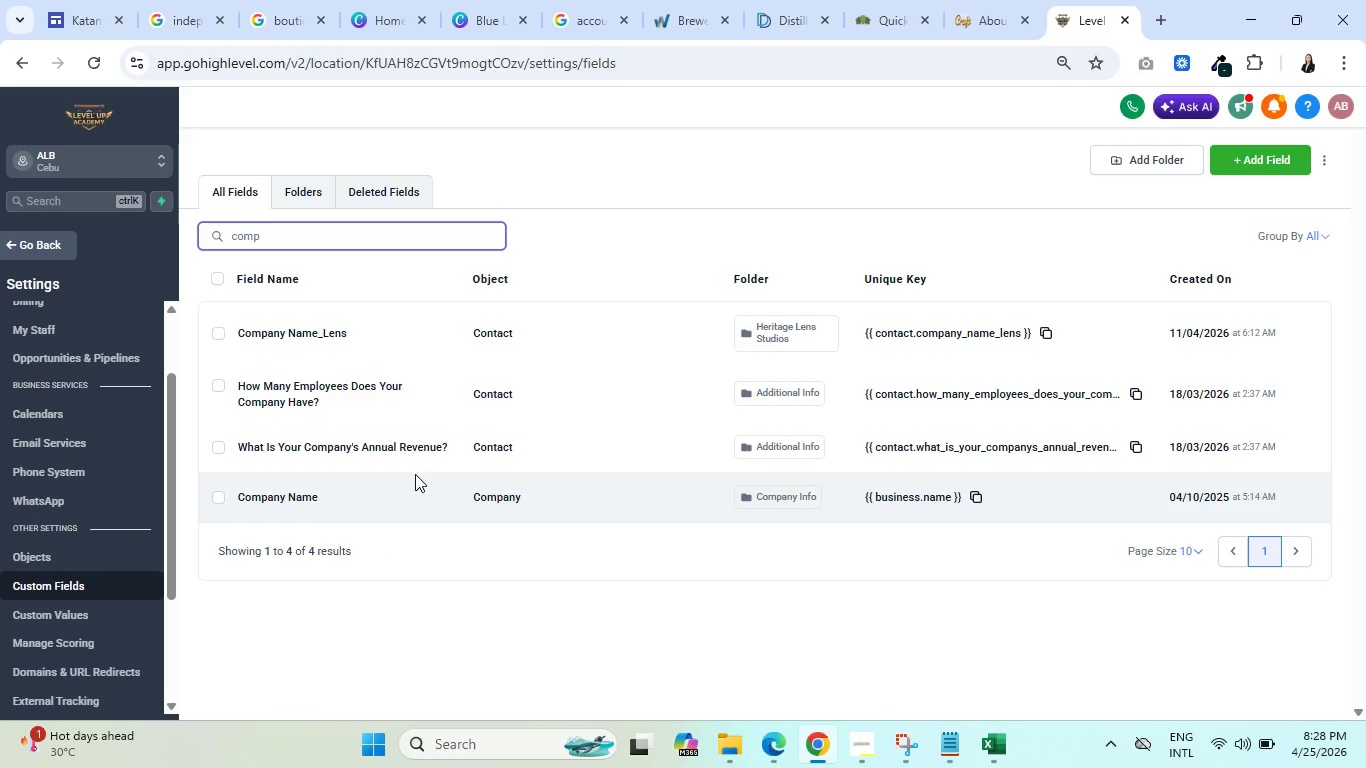 
wait(8.95)
 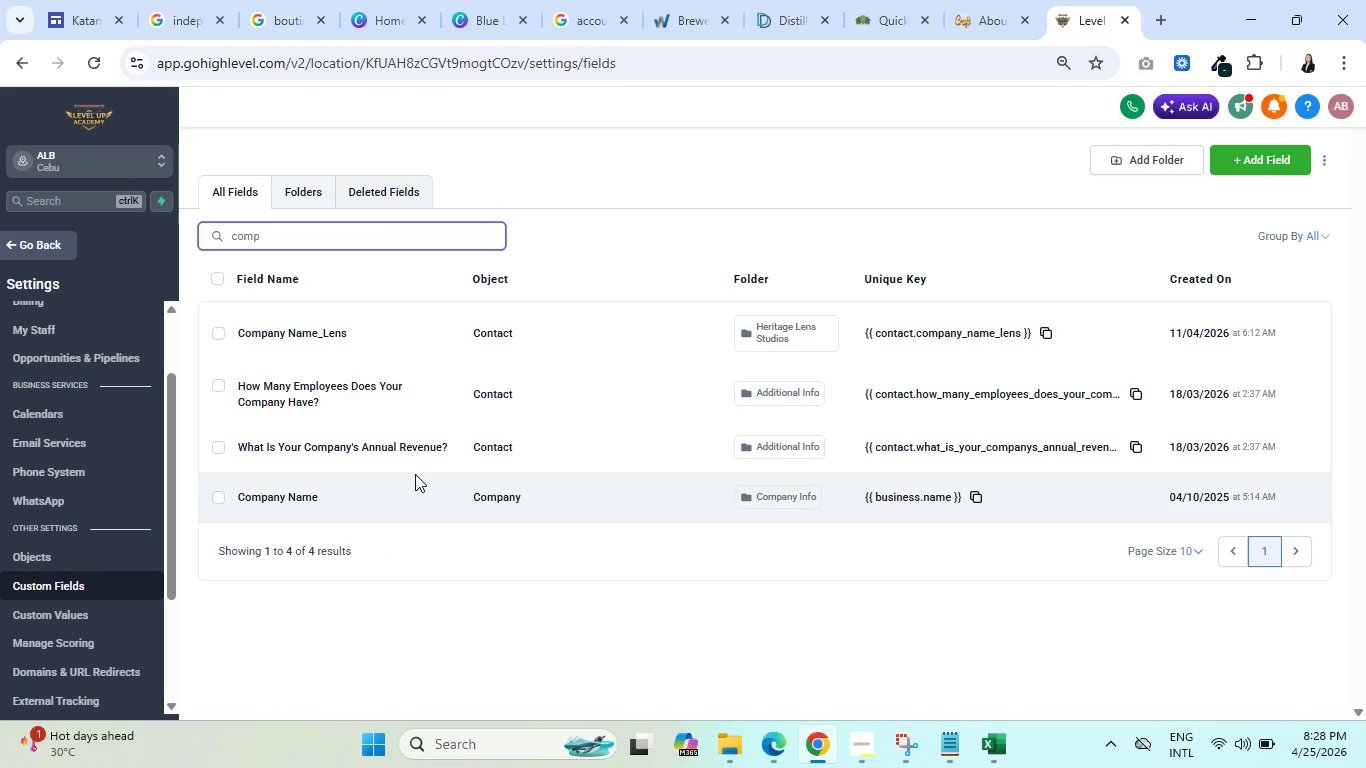 
left_click([292, 197])
 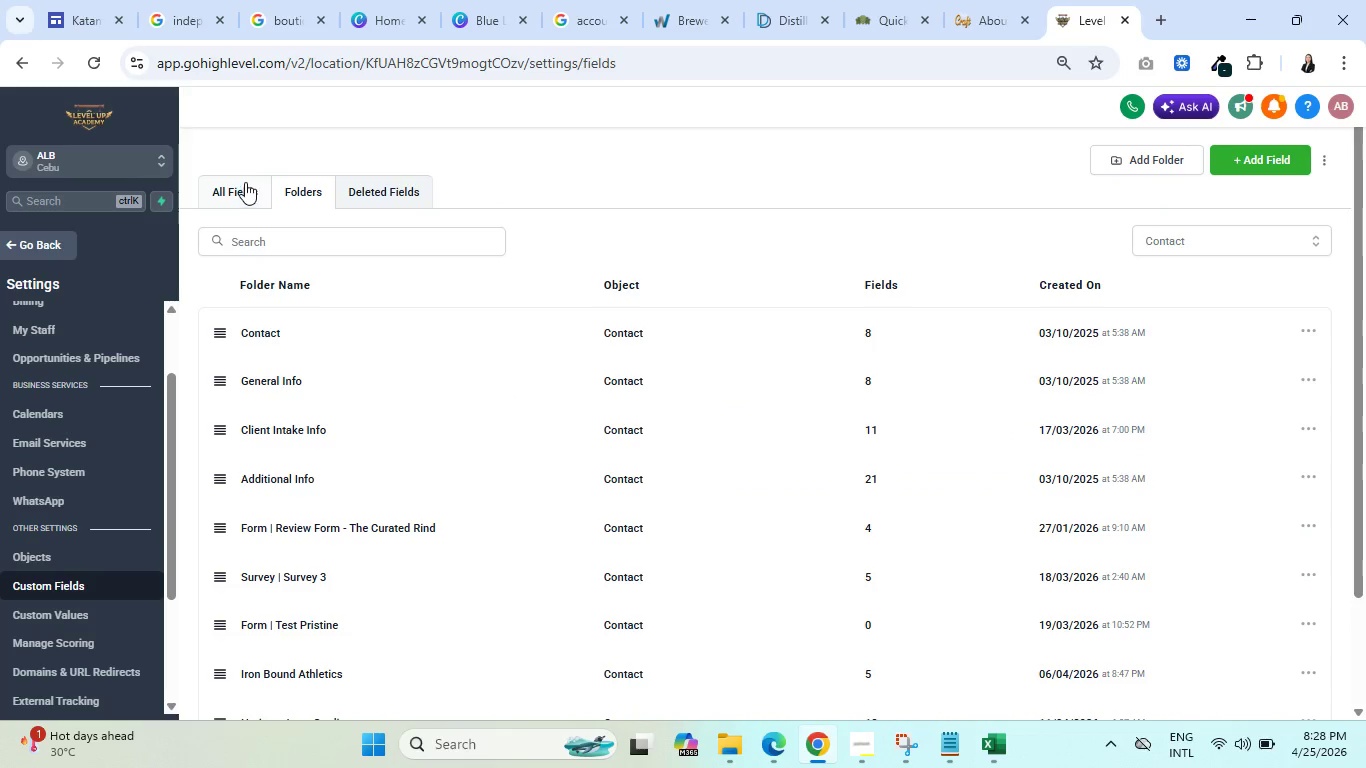 
left_click([239, 182])
 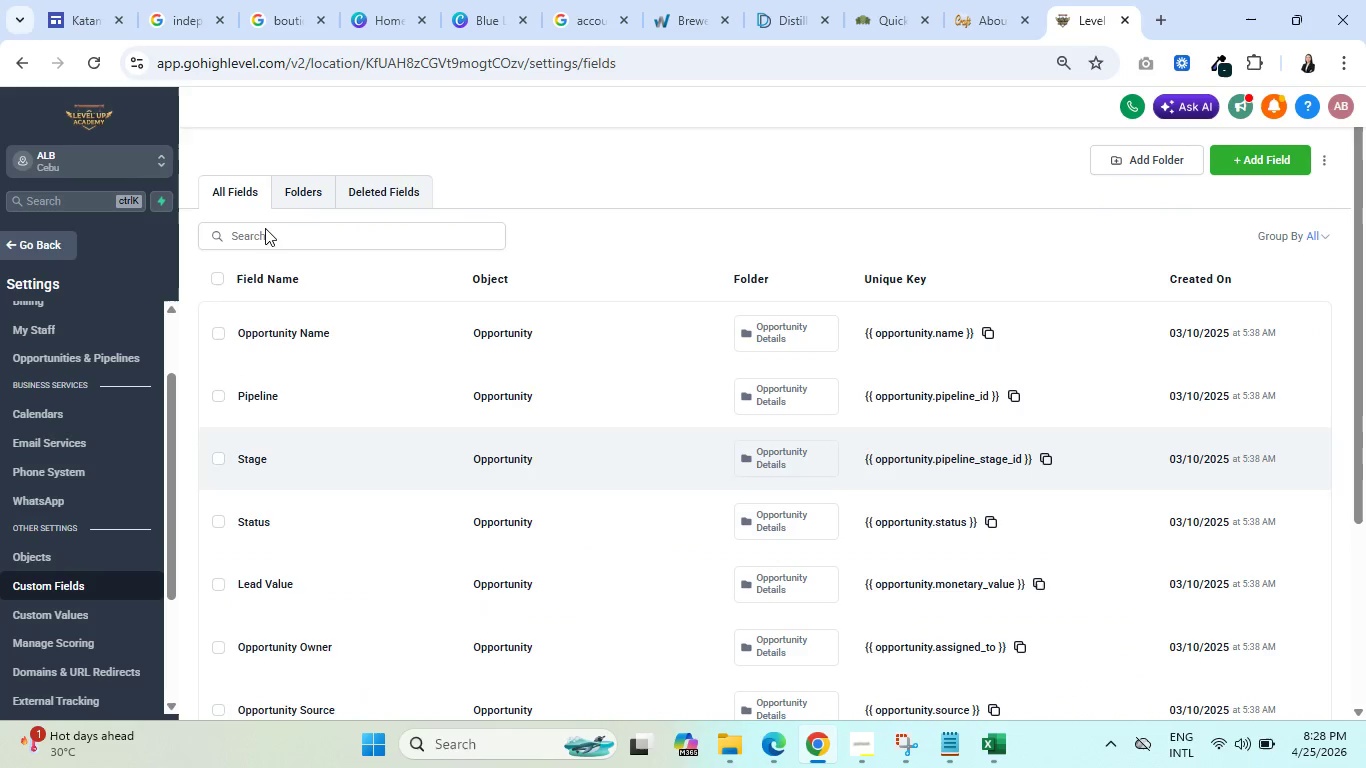 
left_click([294, 185])
 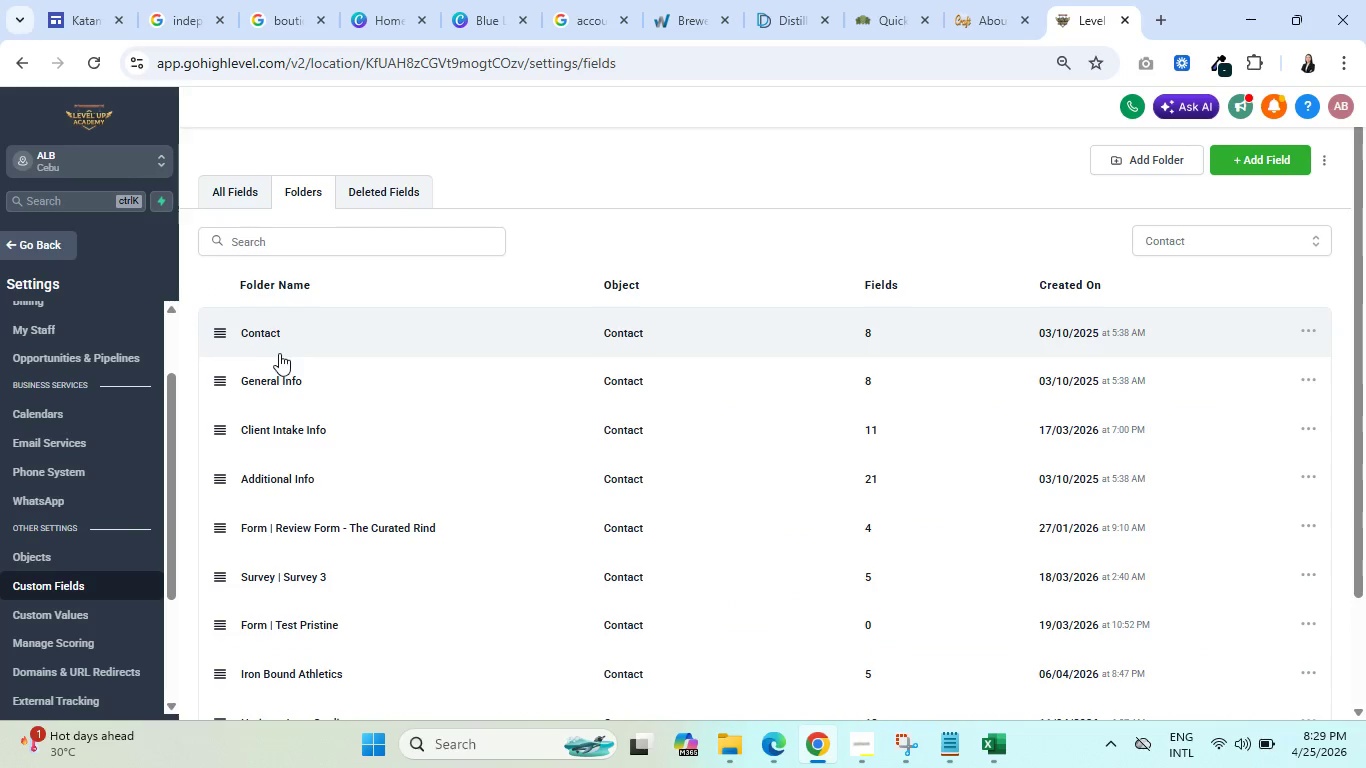 
left_click([1235, 254])
 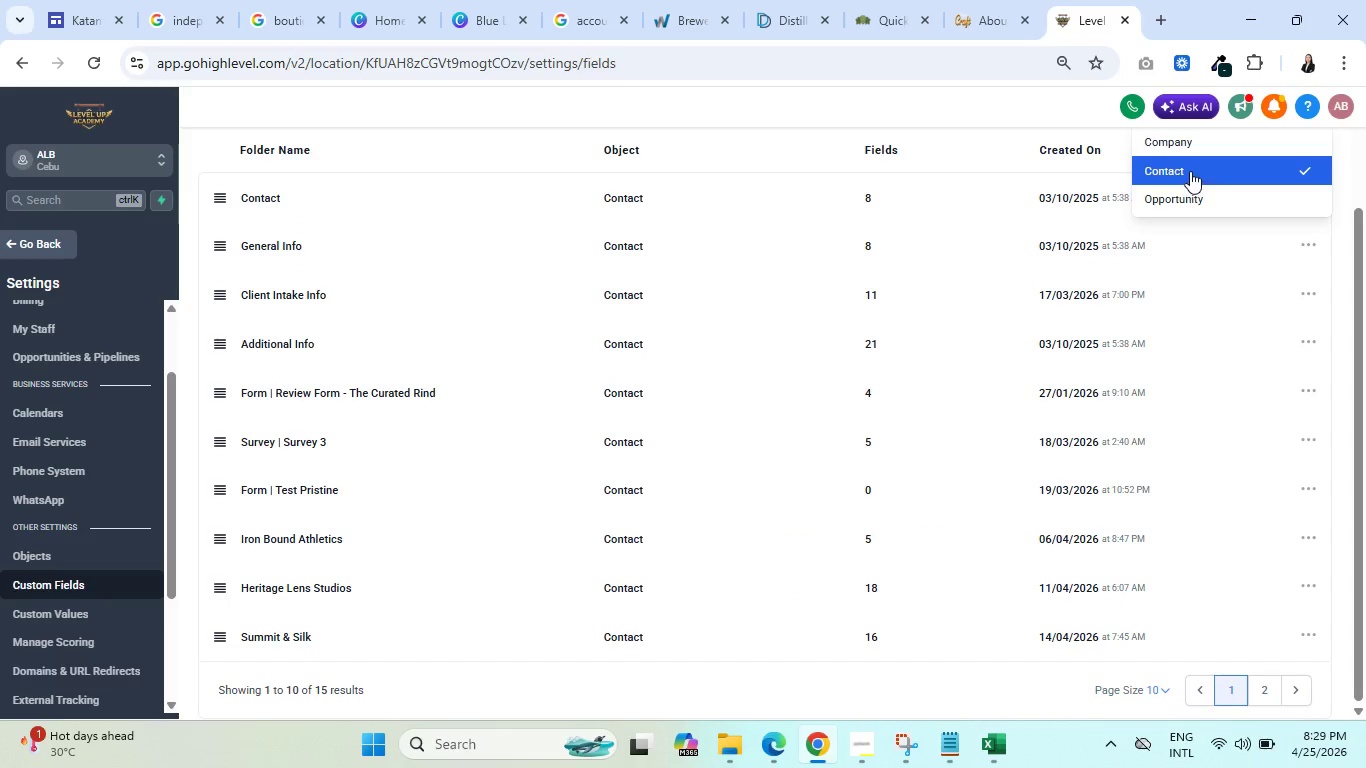 
left_click([1195, 147])
 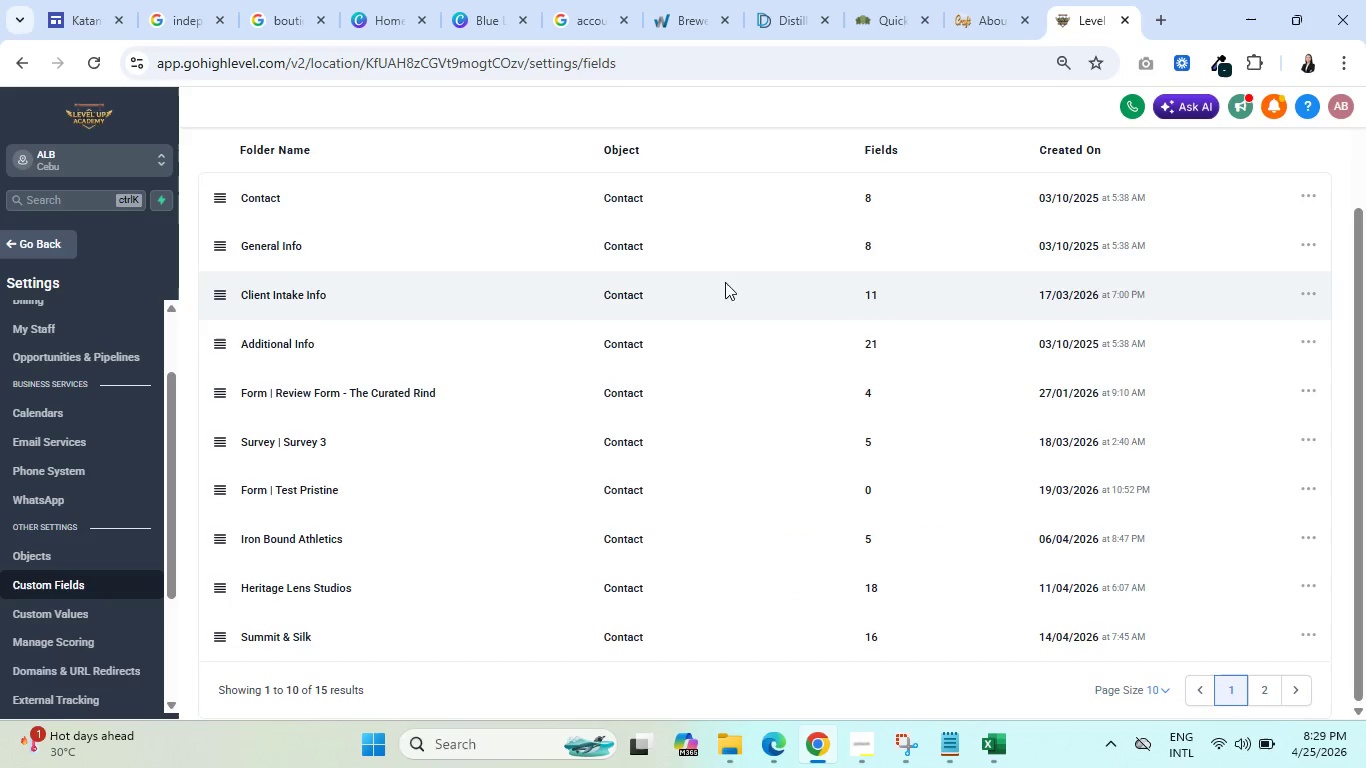 
mouse_move([432, 366])
 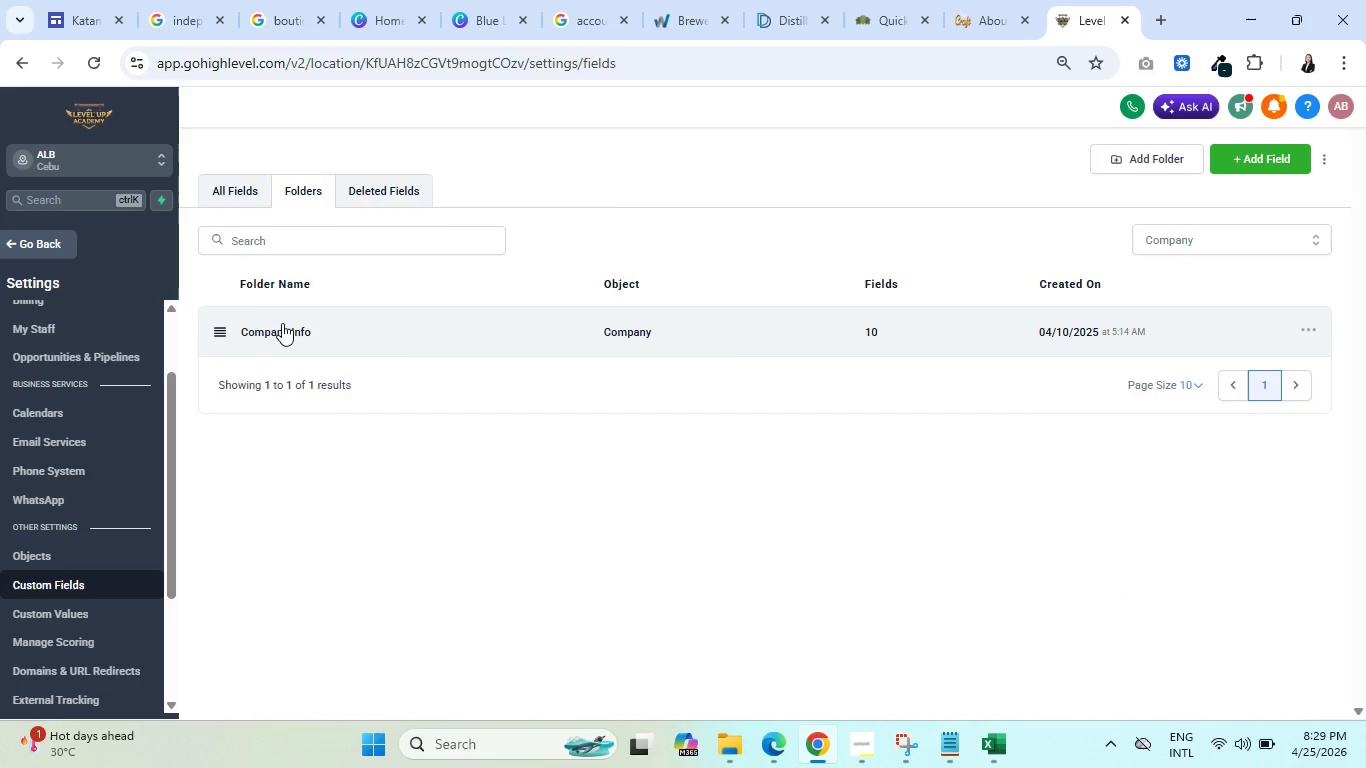 
left_click([282, 323])
 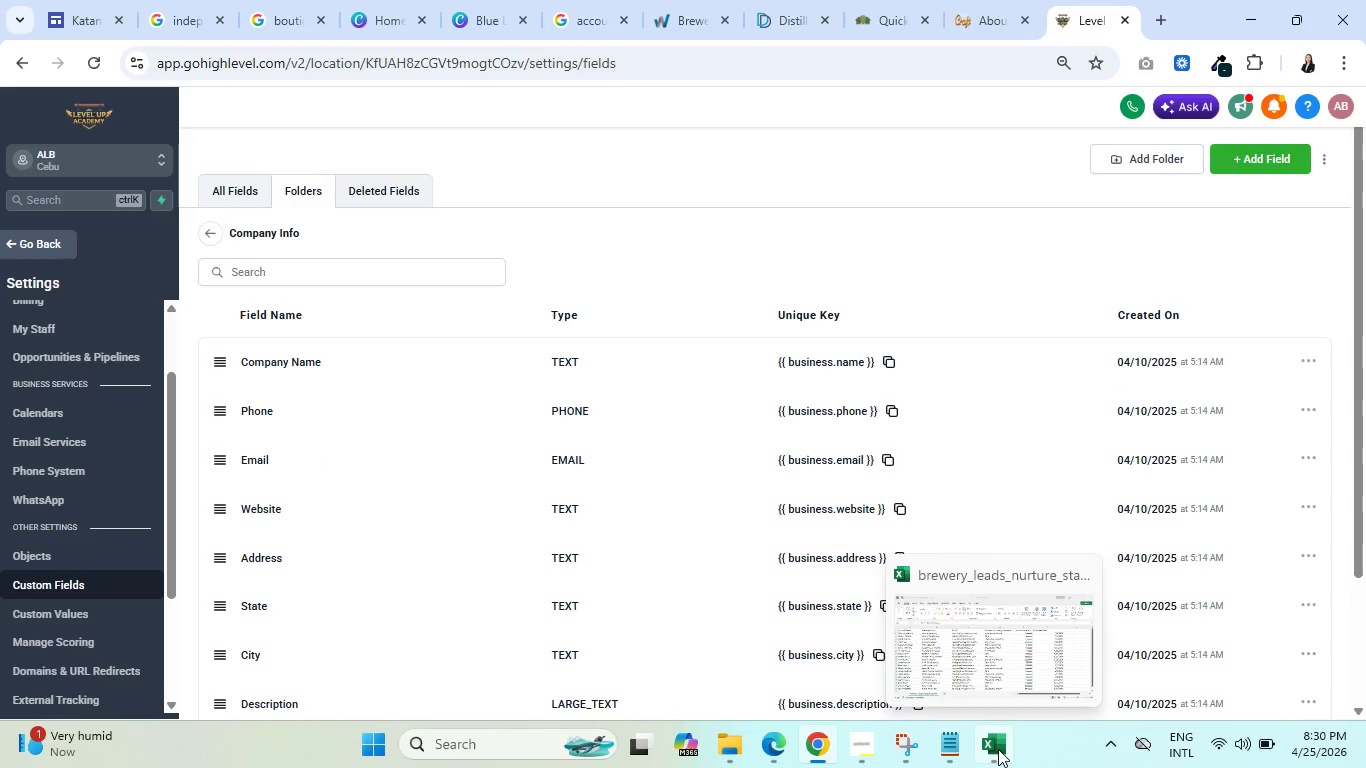 
wait(71.73)
 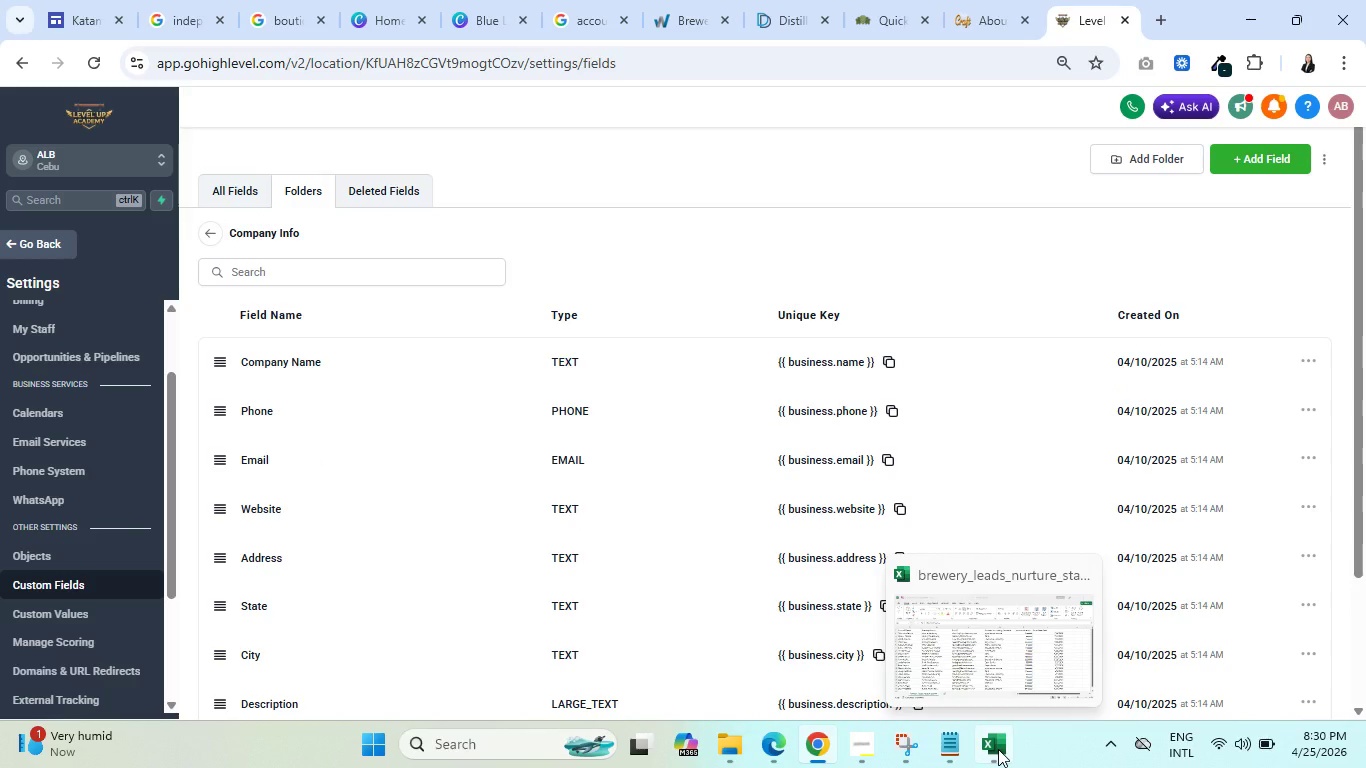 
left_click([998, 749])
 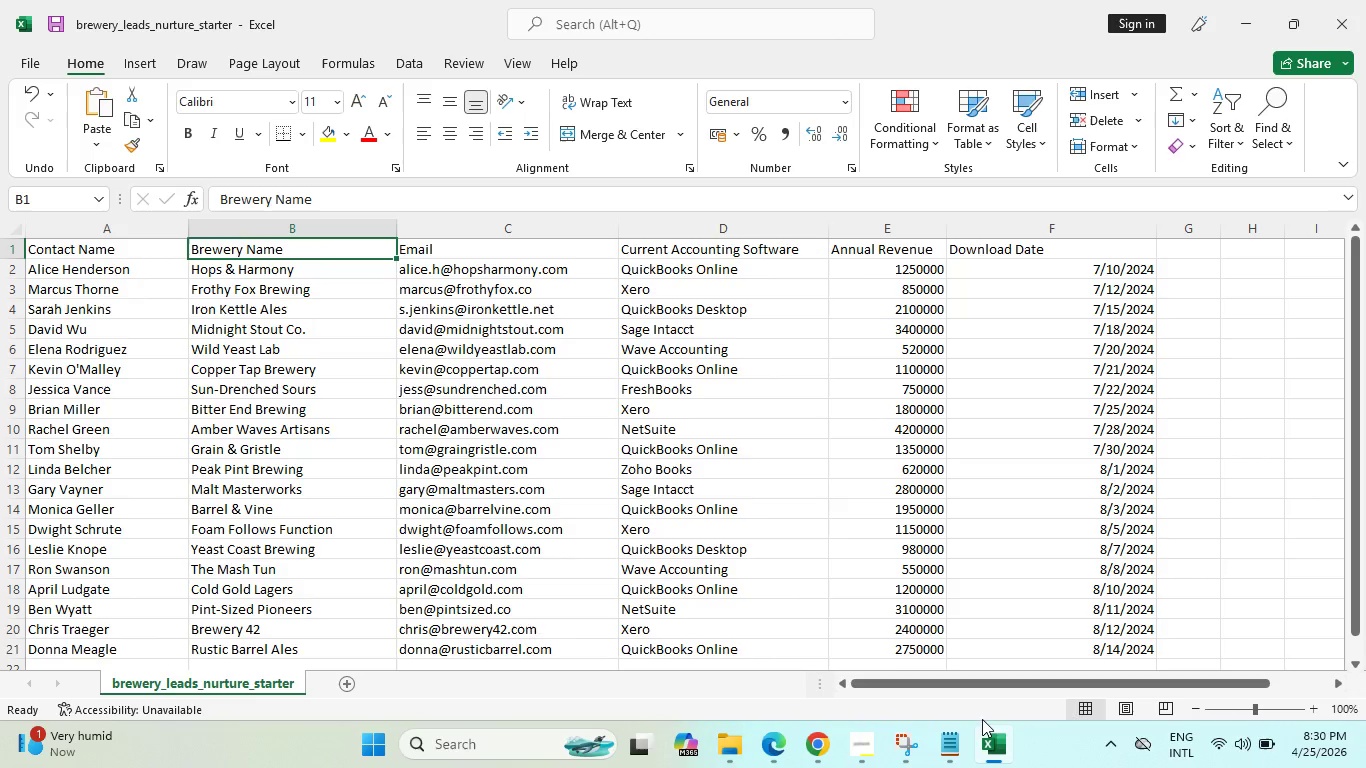 
left_click([820, 756])
 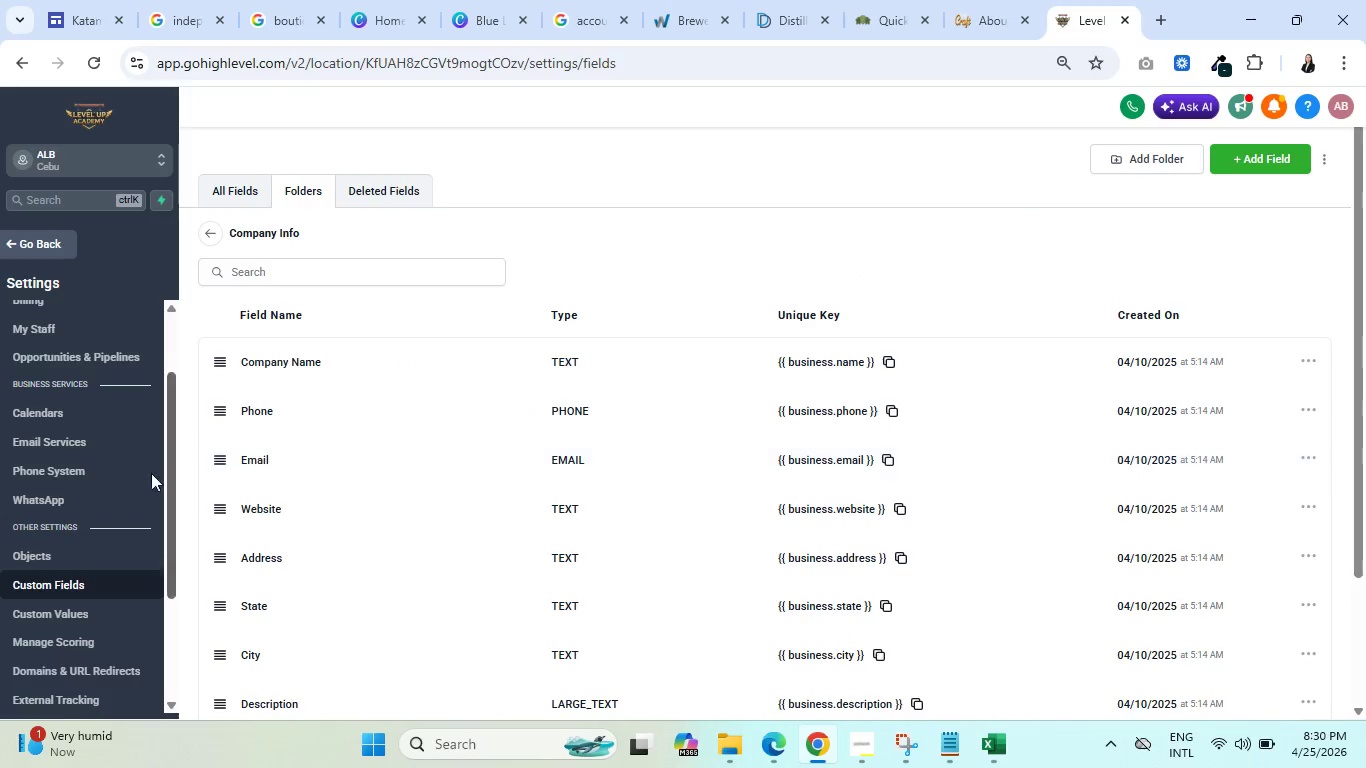 
scroll: coordinate [76, 546], scroll_direction: down, amount: 3.0
 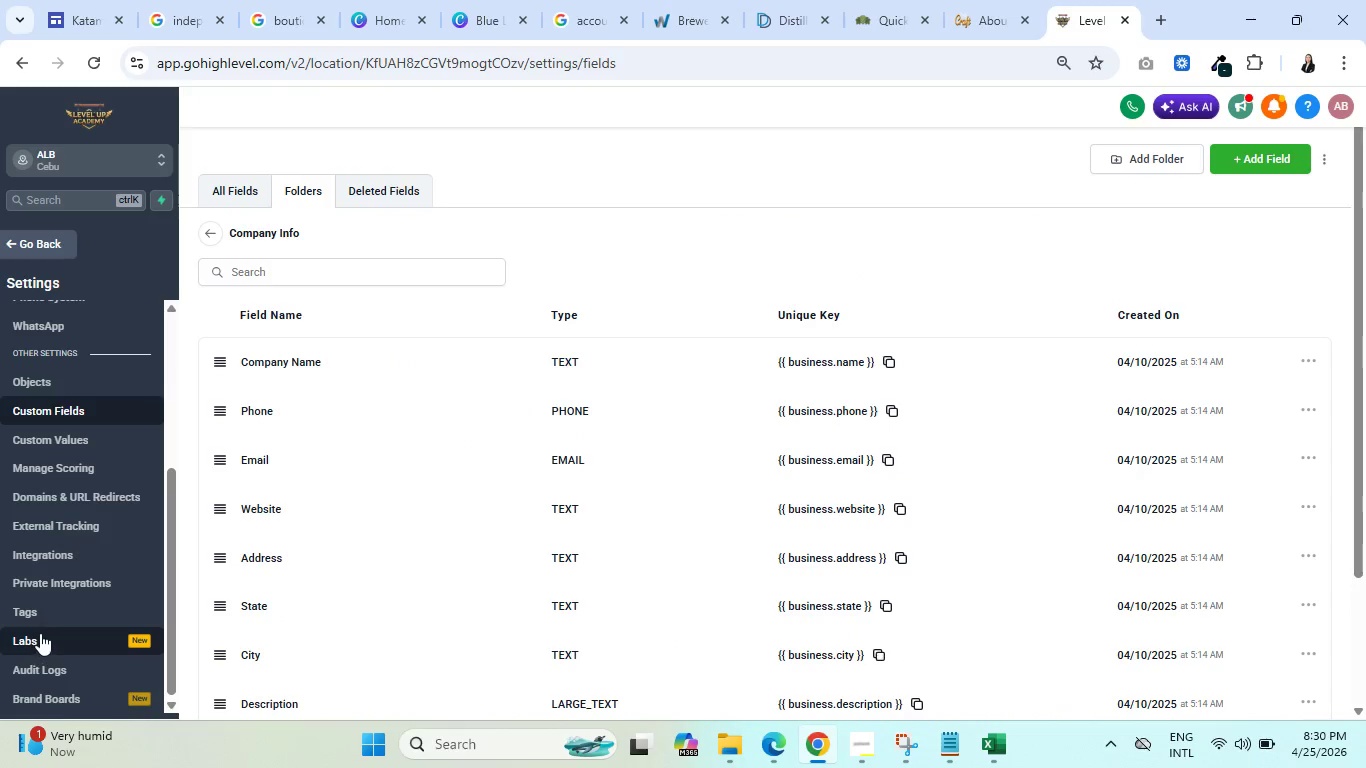 
left_click([40, 619])
 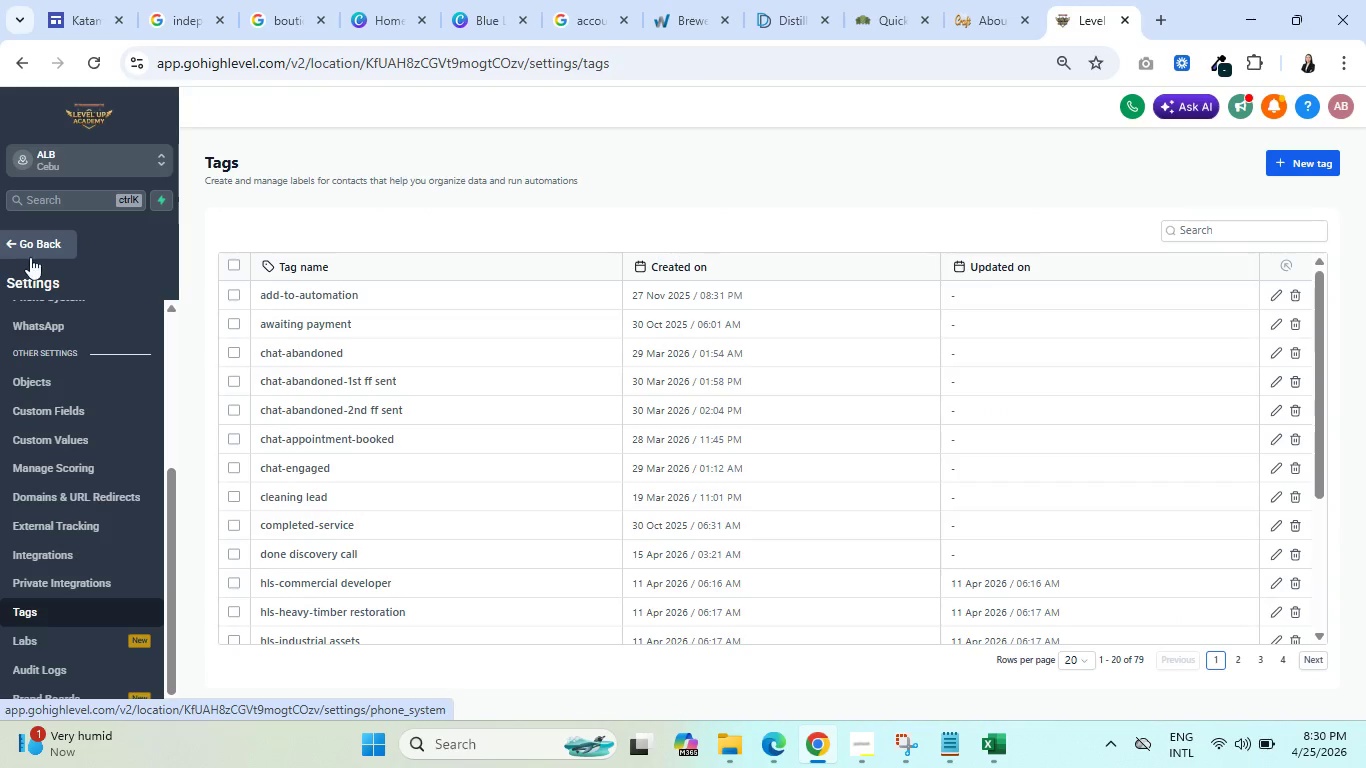 
wait(5.95)
 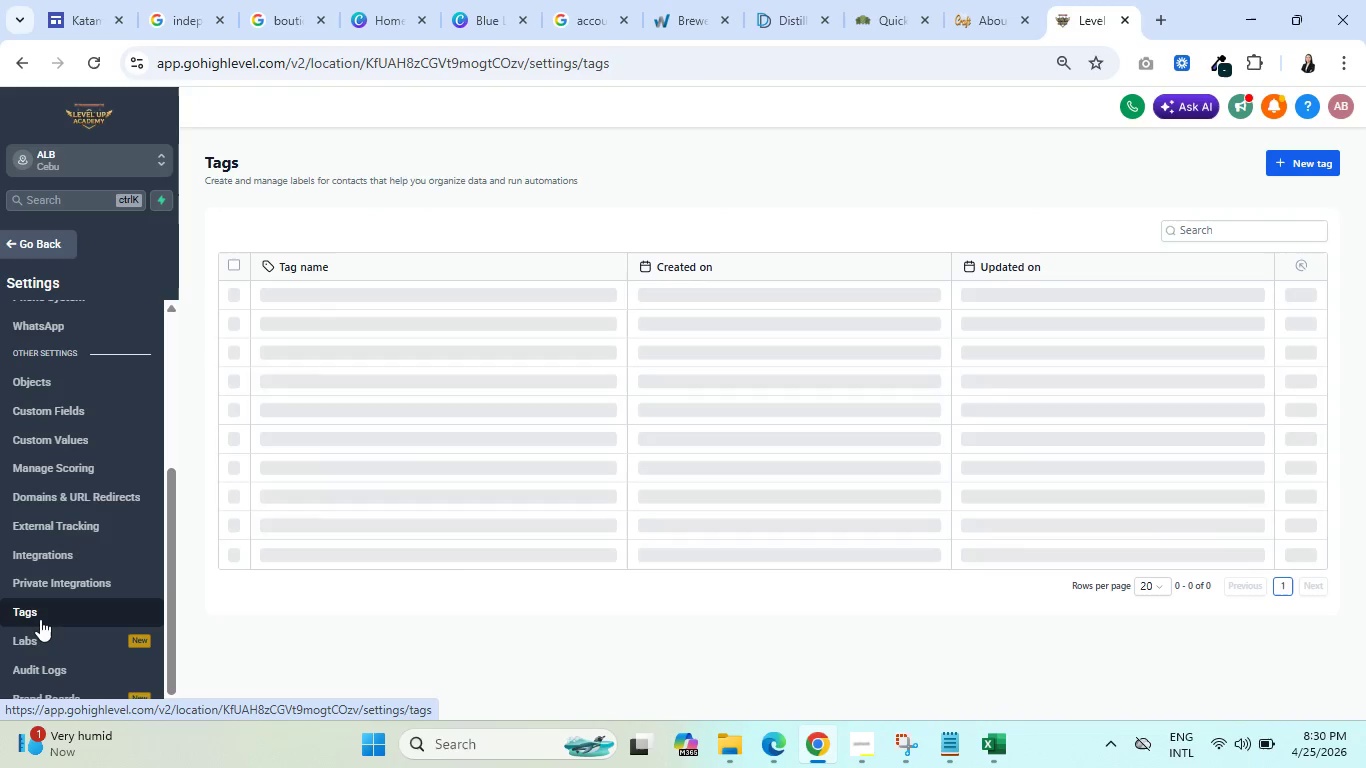 
left_click([37, 247])
 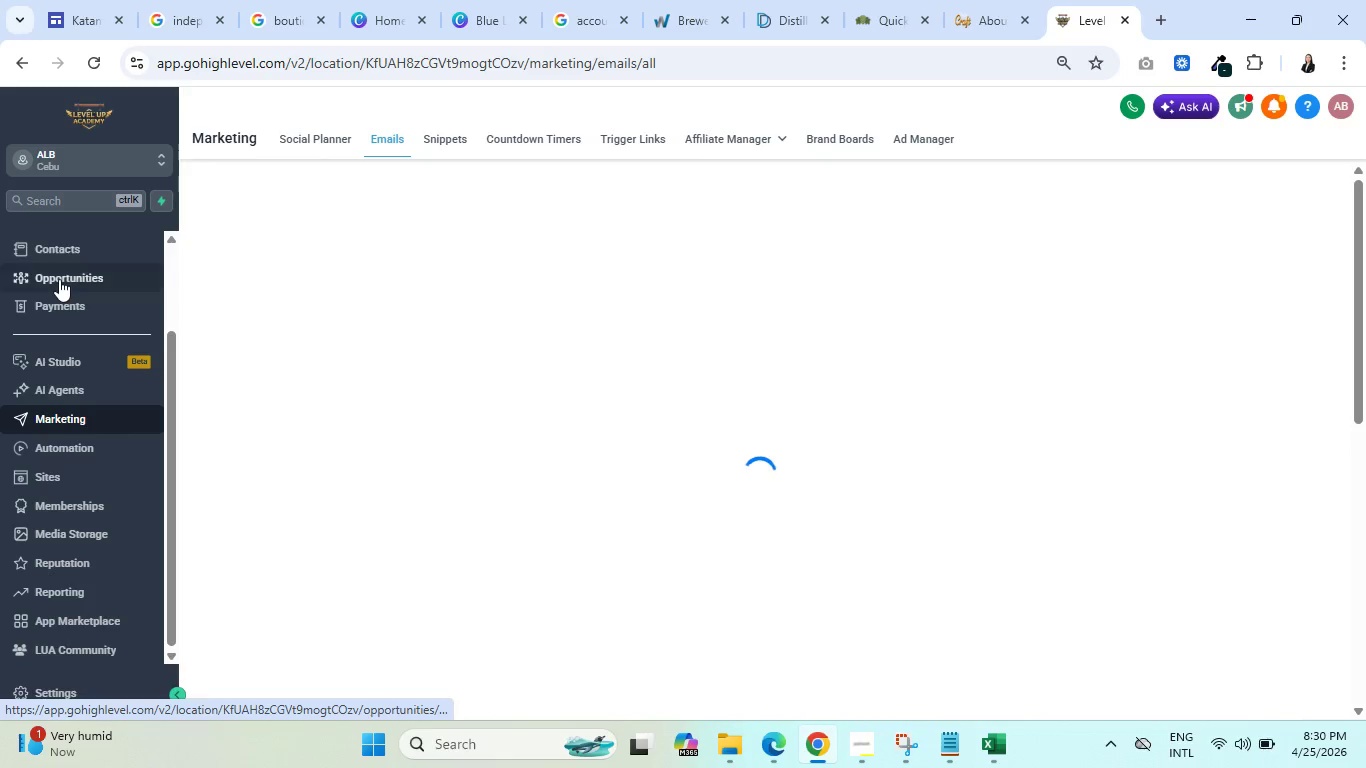 
left_click([59, 254])
 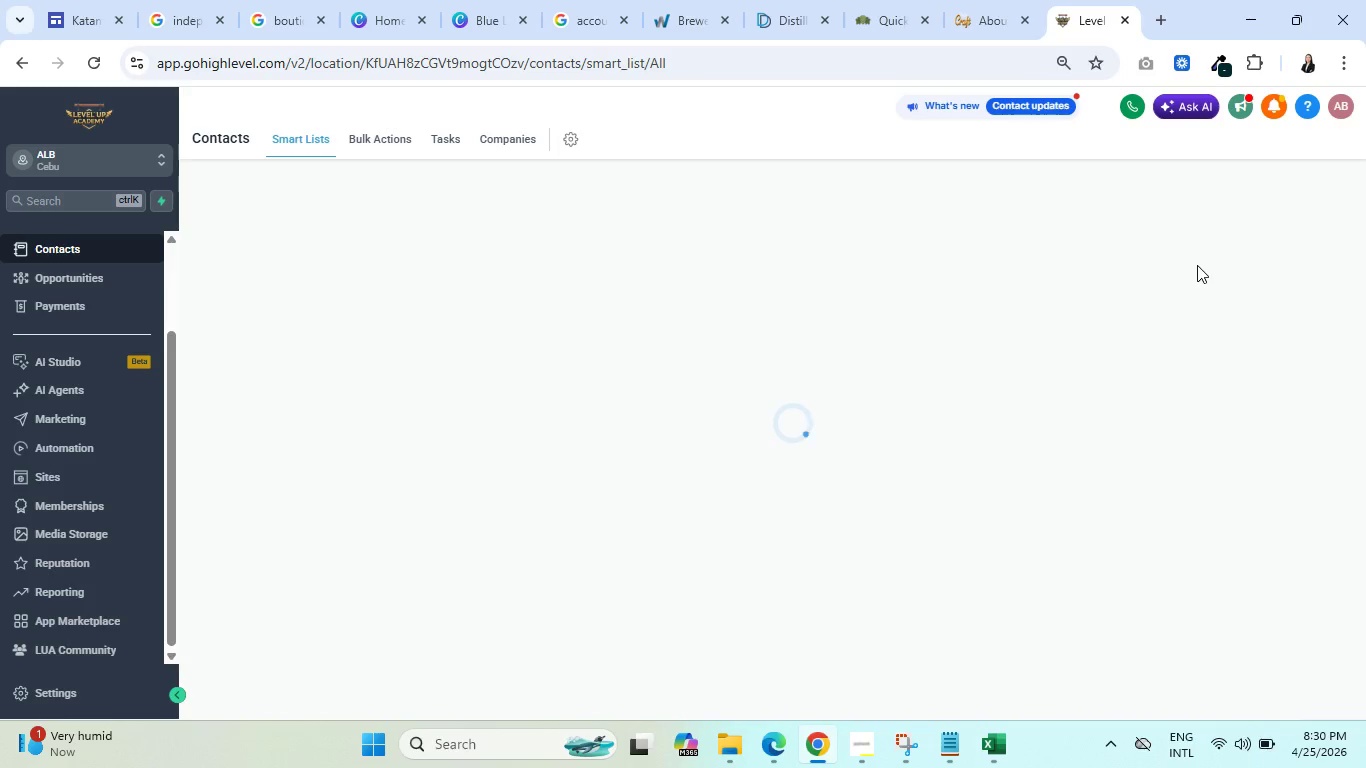 
wait(8.78)
 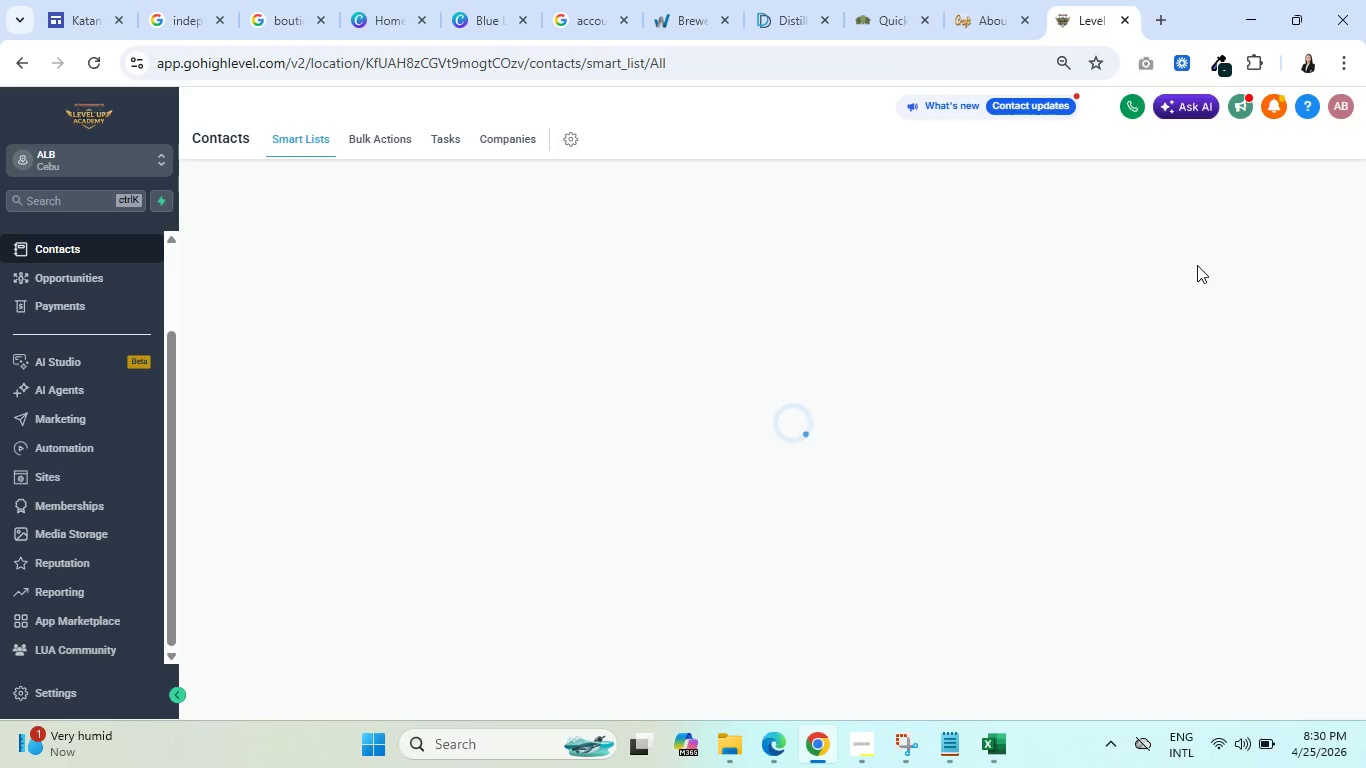 
left_click([870, 741])